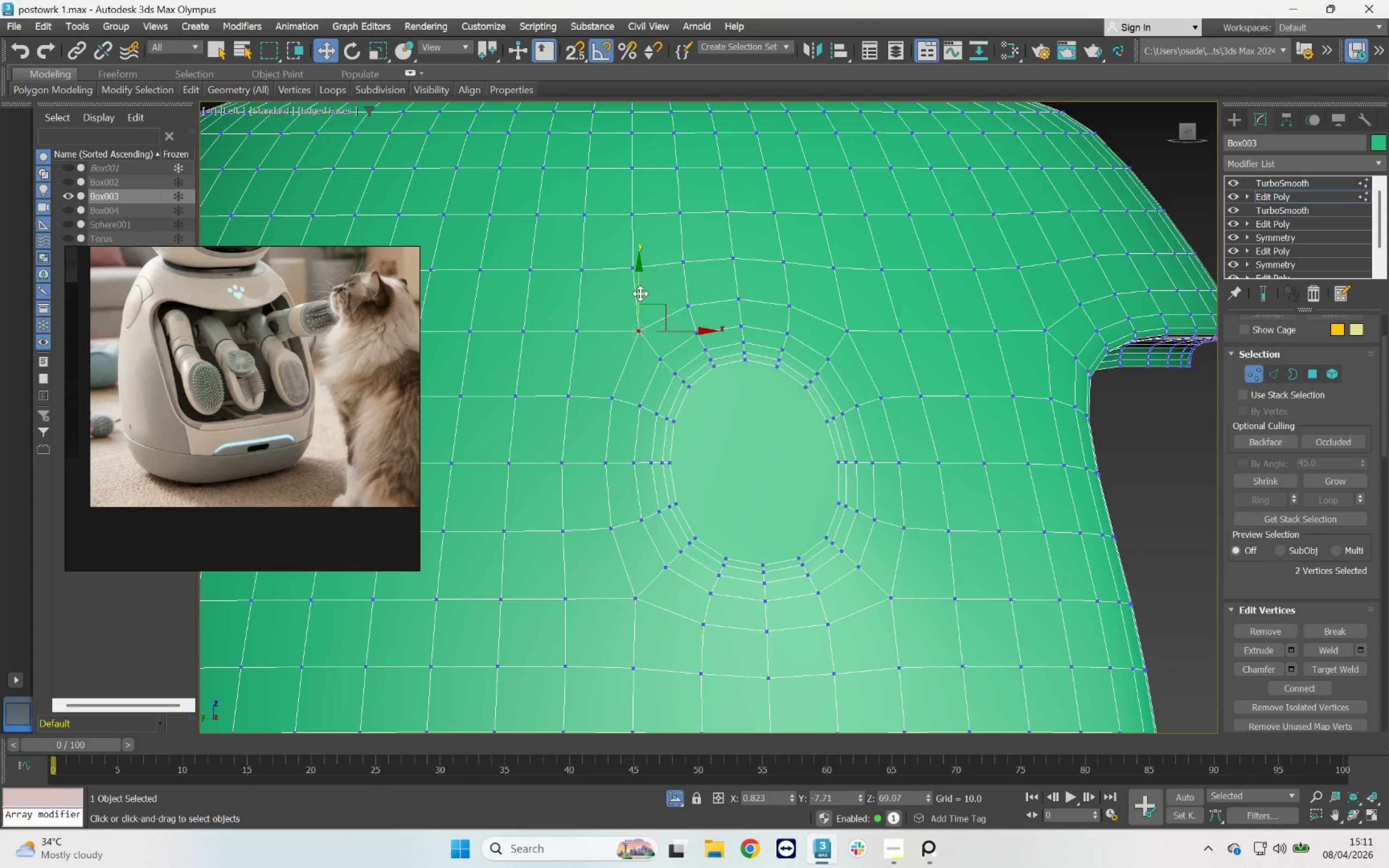 
left_click_drag(start_coordinate=[640, 293], to_coordinate=[645, 299])
 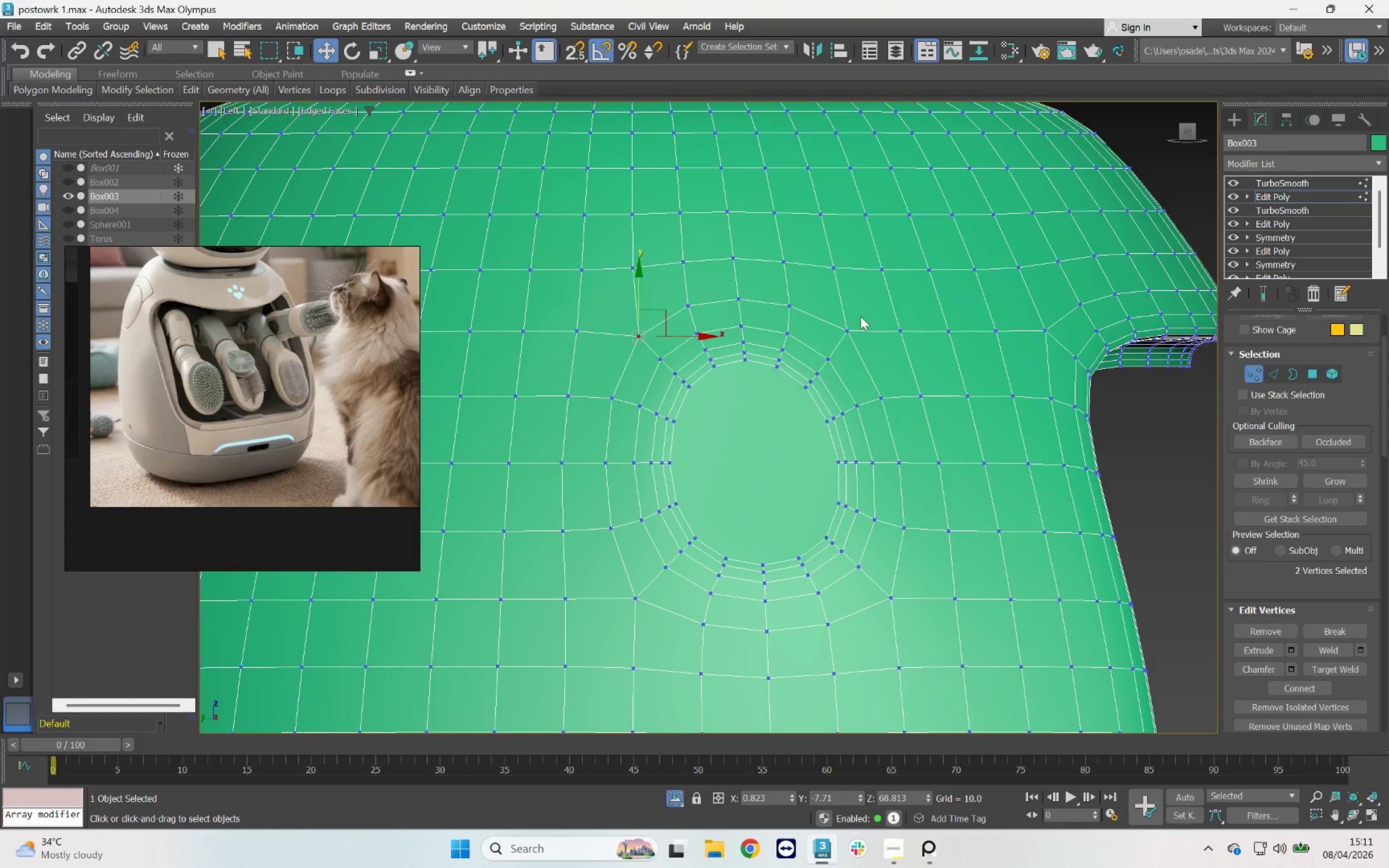 
left_click_drag(start_coordinate=[862, 317], to_coordinate=[837, 332])
 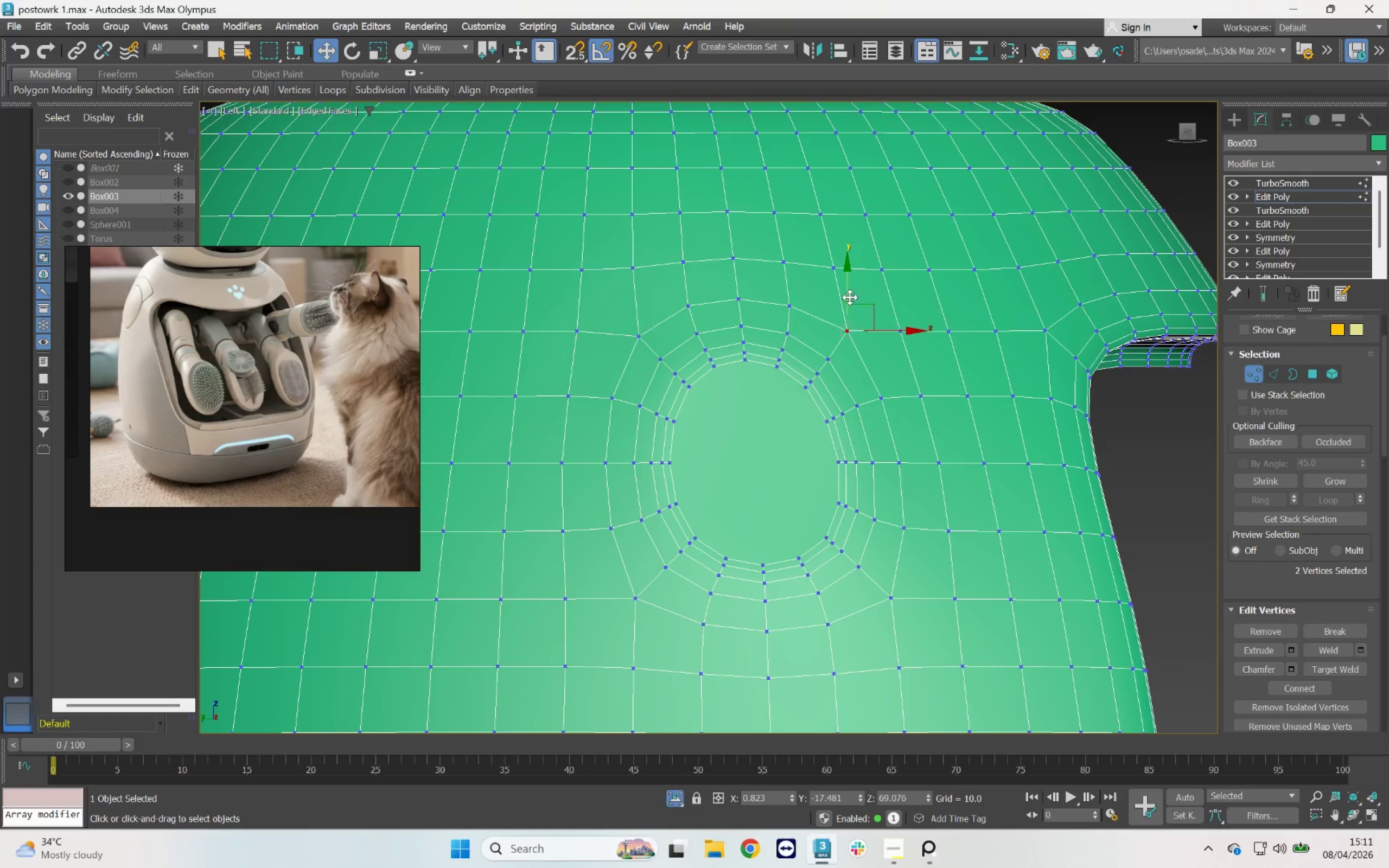 
left_click_drag(start_coordinate=[850, 297], to_coordinate=[851, 305])
 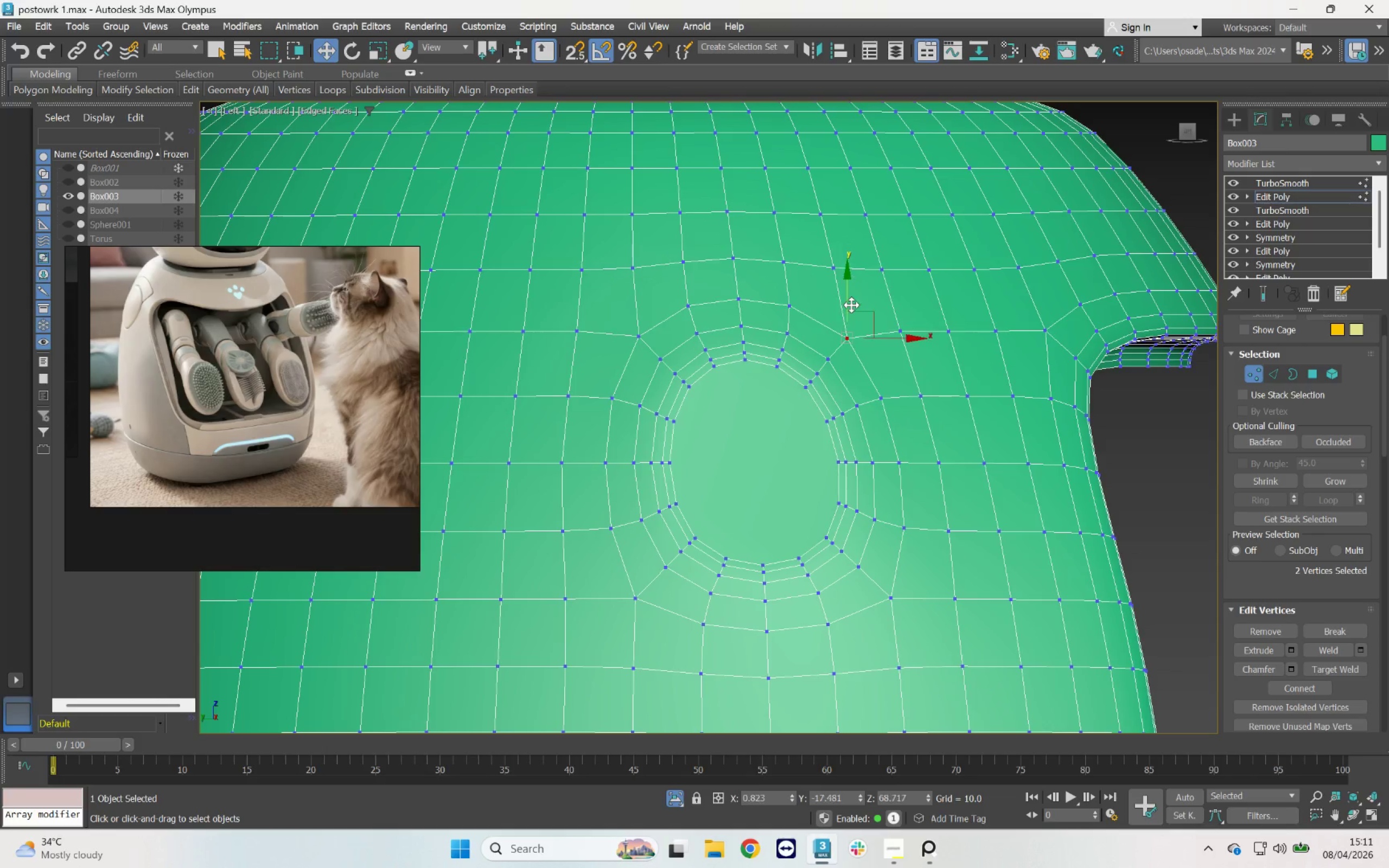 
left_click([851, 305])
 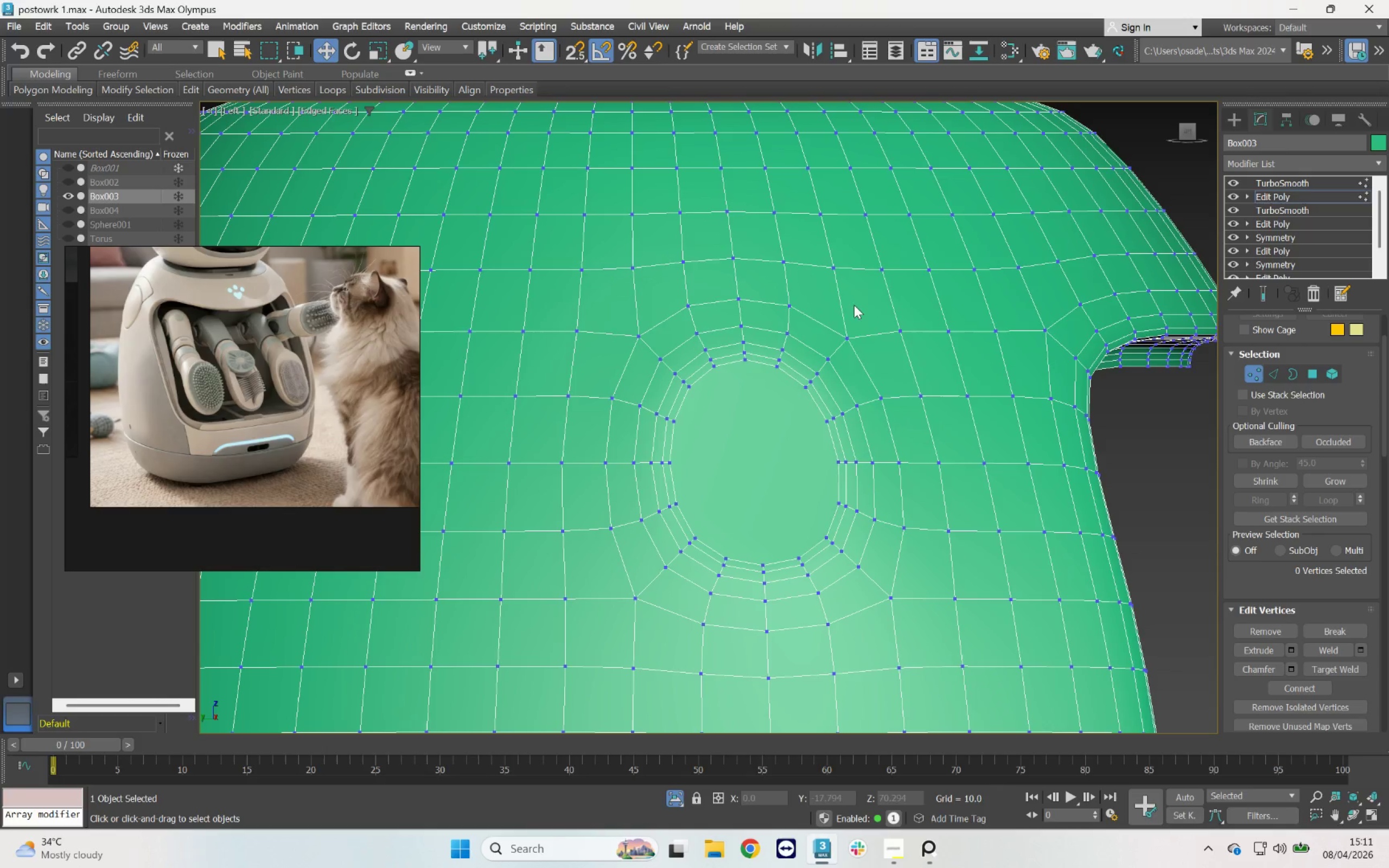 
left_click_drag(start_coordinate=[871, 312], to_coordinate=[845, 347])
 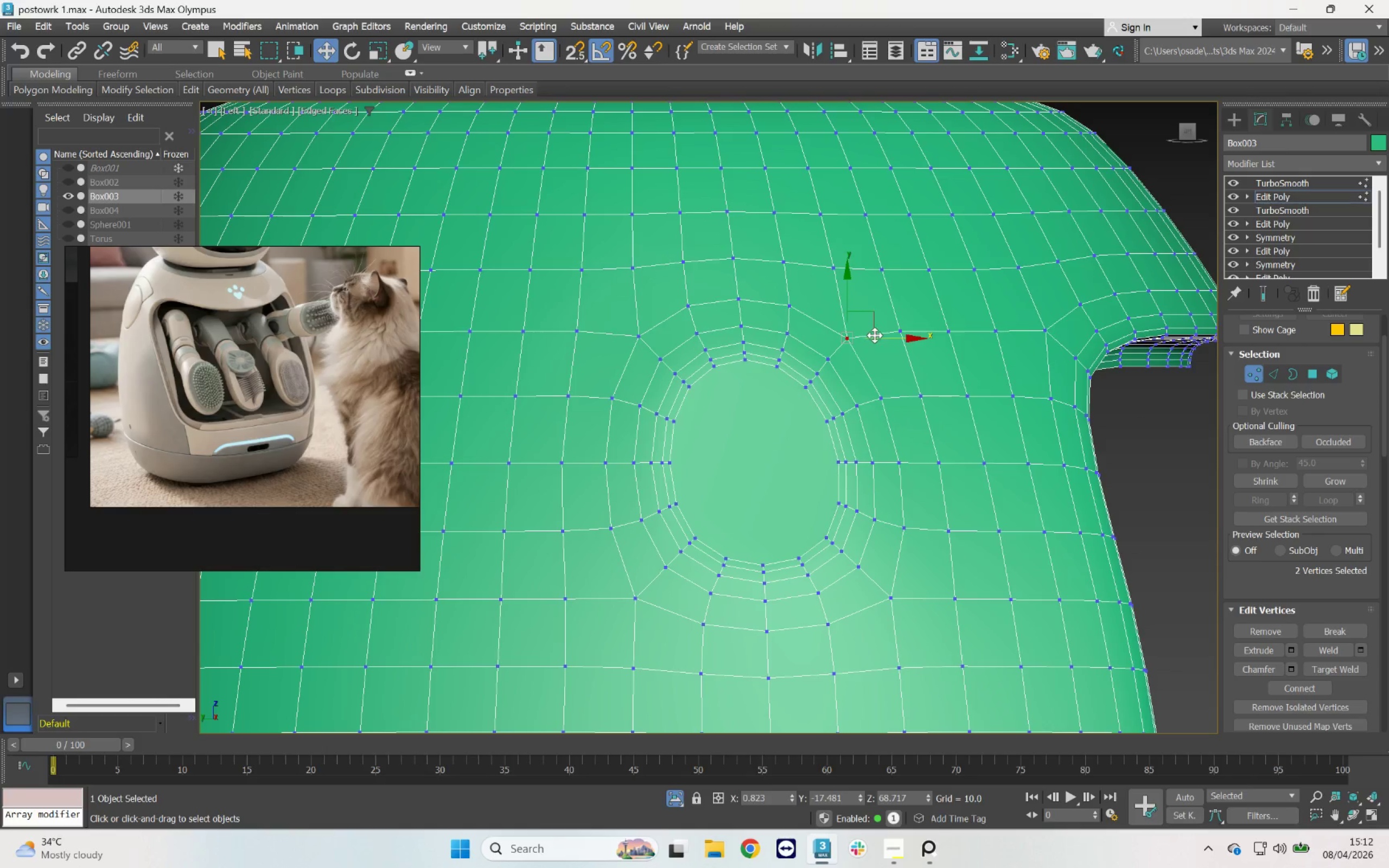 
left_click_drag(start_coordinate=[878, 335], to_coordinate=[872, 332])
 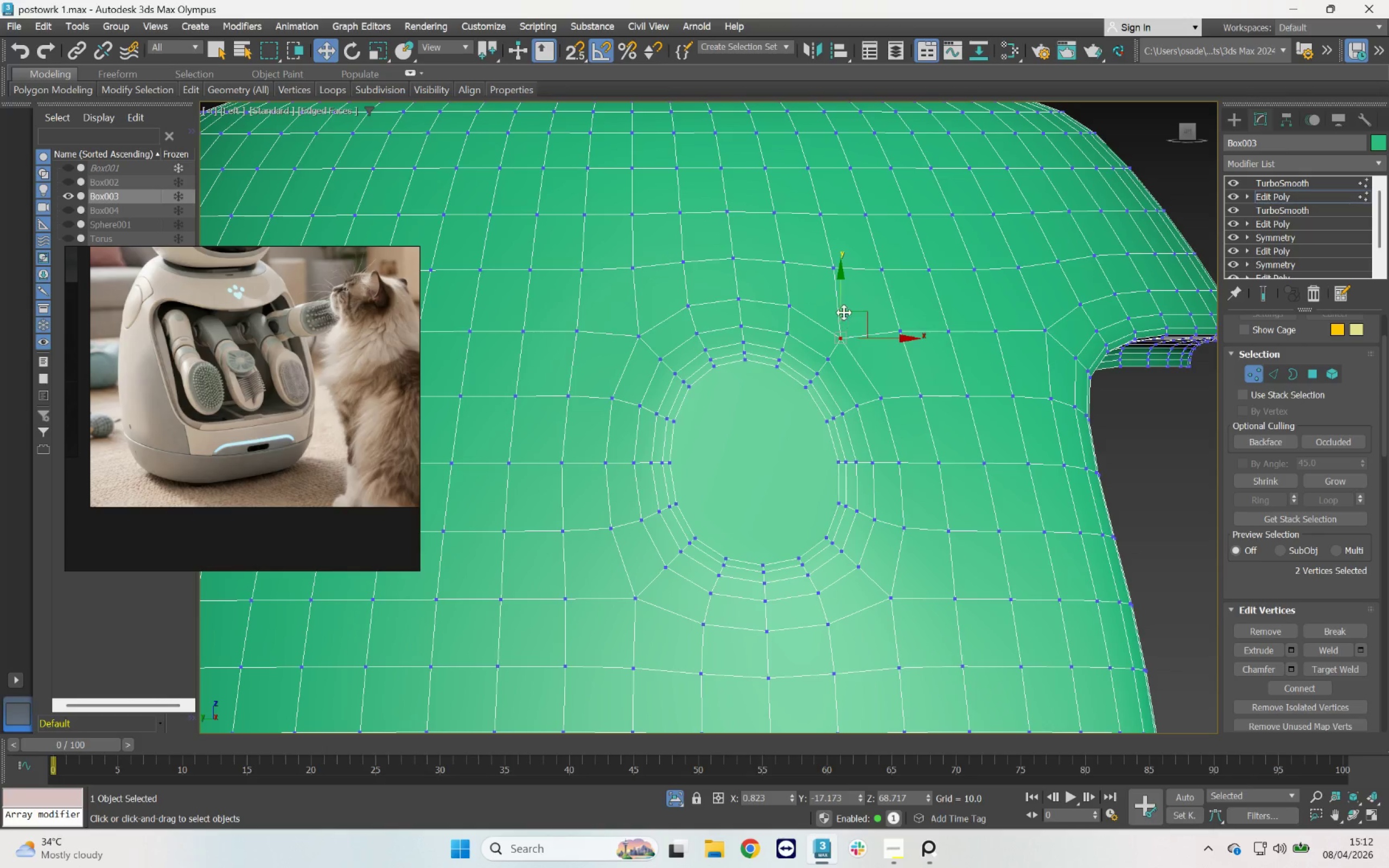 
left_click_drag(start_coordinate=[842, 309], to_coordinate=[841, 306])
 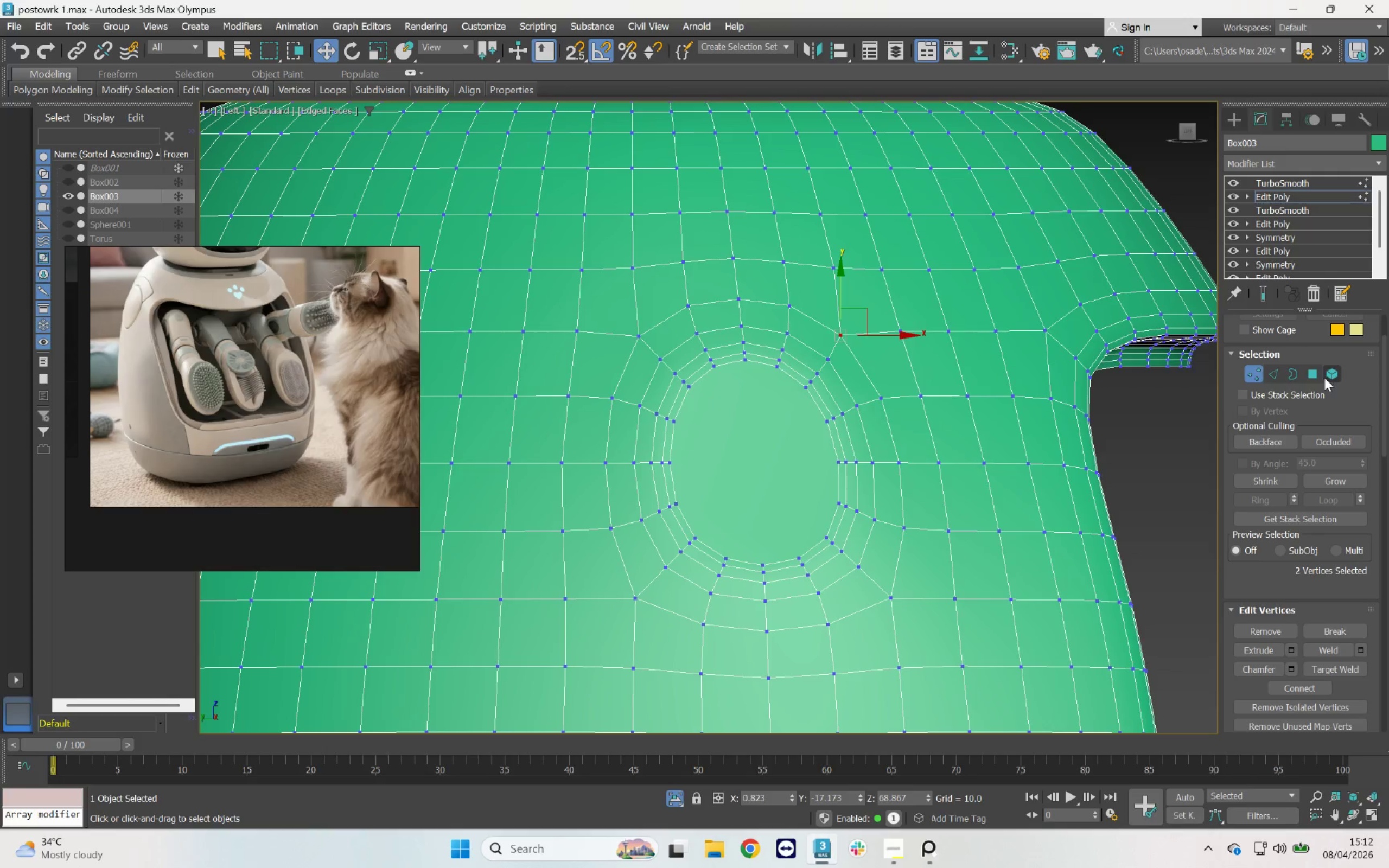 
left_click([1244, 375])
 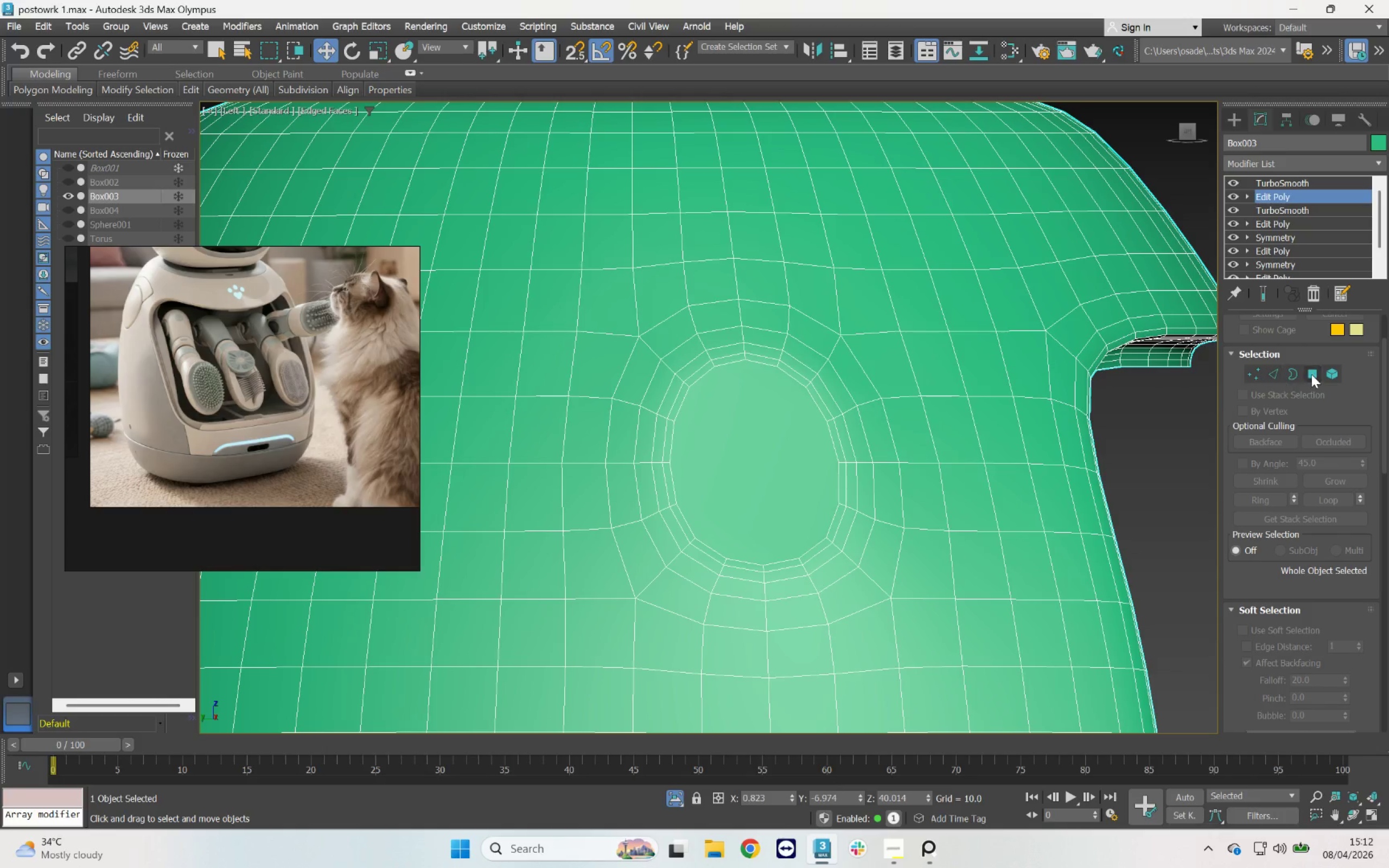 
left_click([1311, 374])
 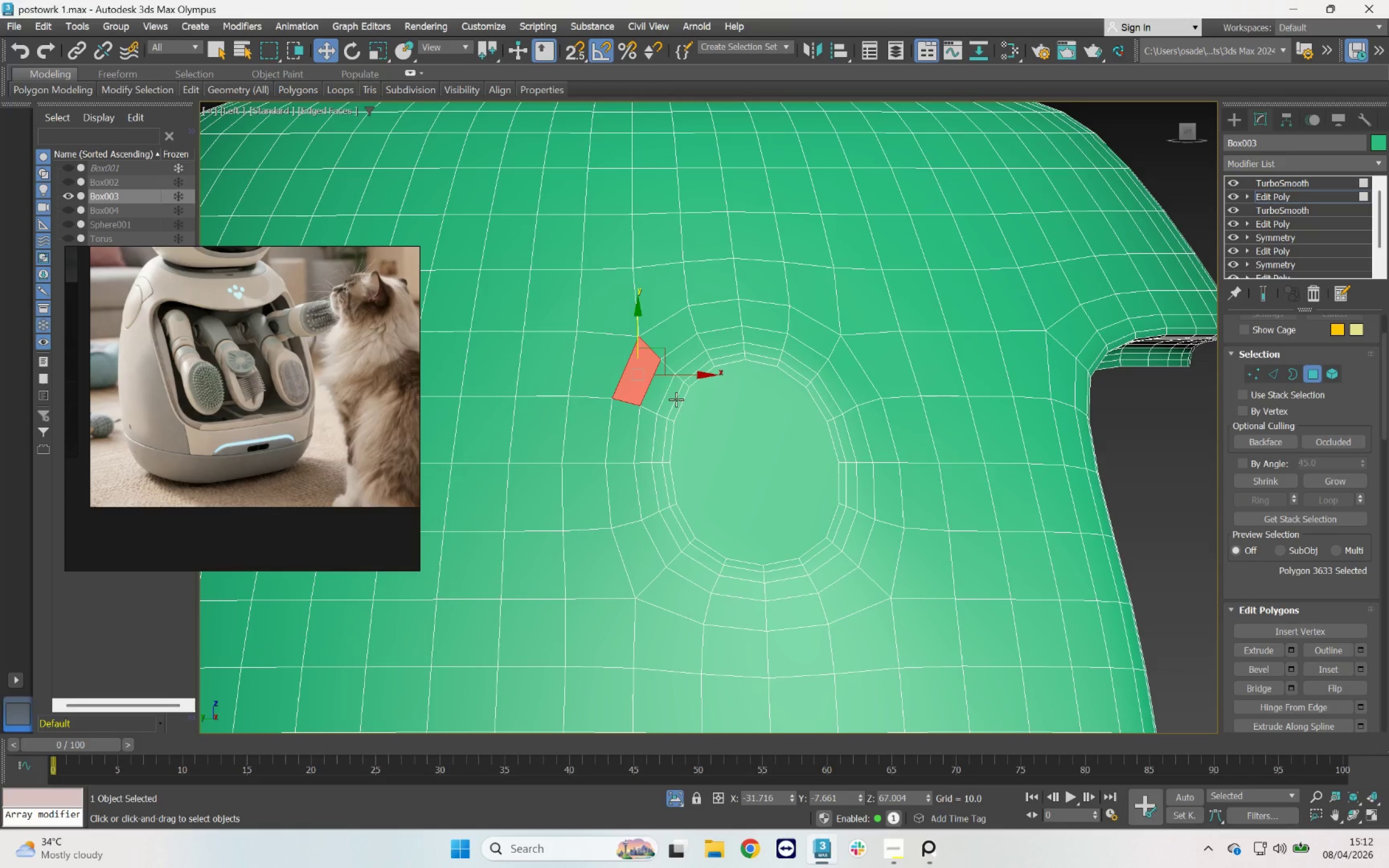 
hold_key(key=ControlLeft, duration=2.32)
left_click([673, 391])
 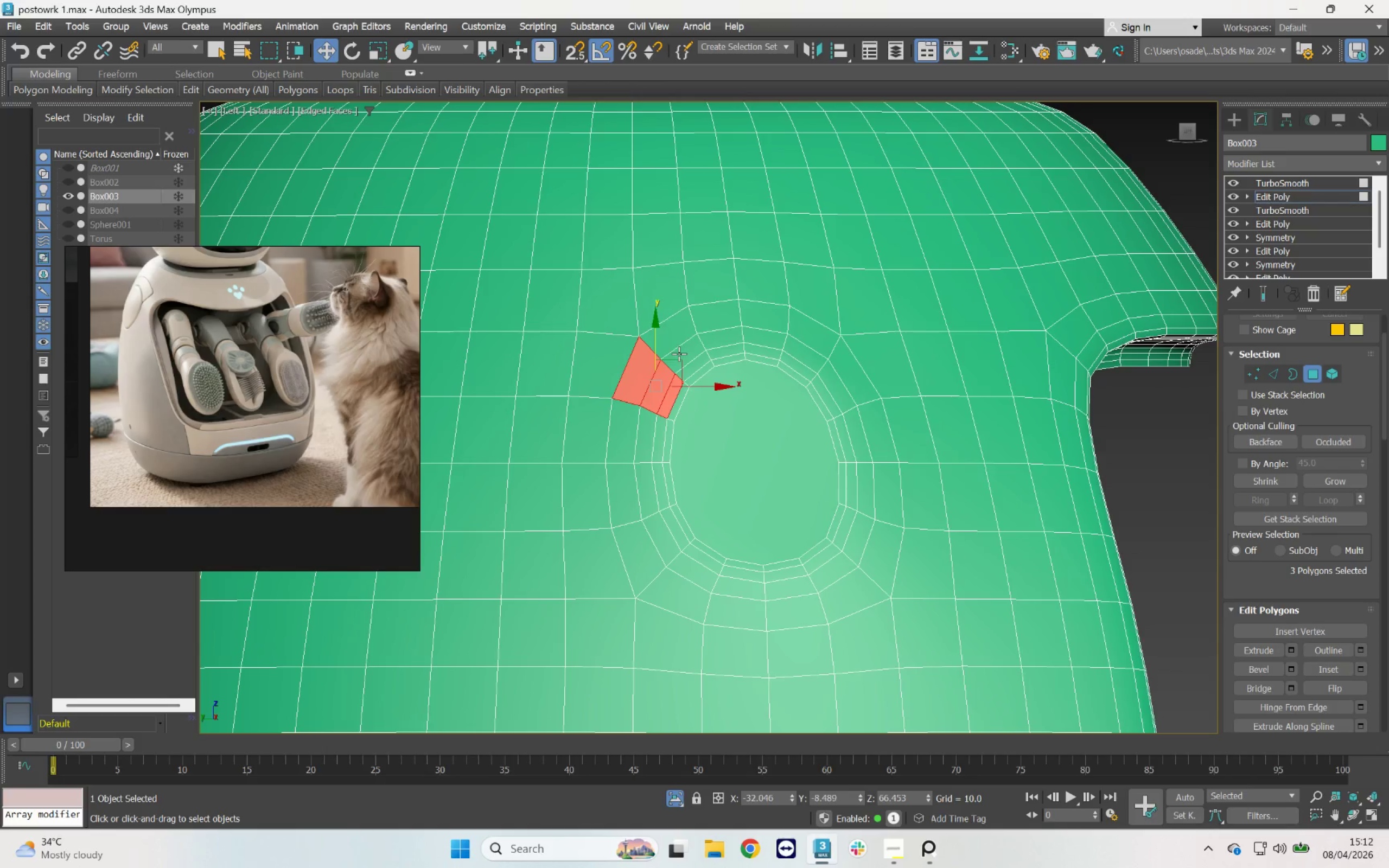 
double_click([680, 335])
 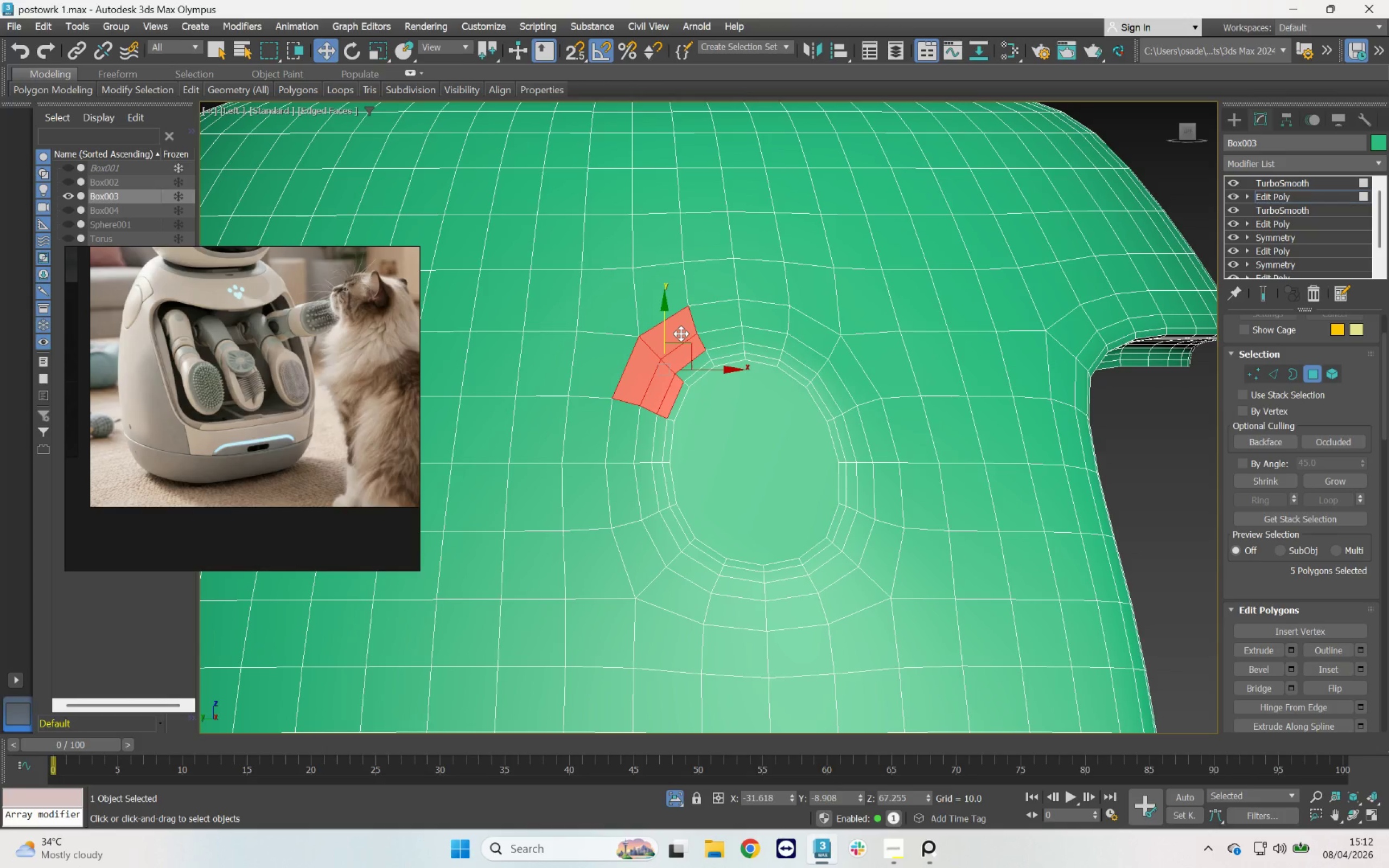 
key(Q)
 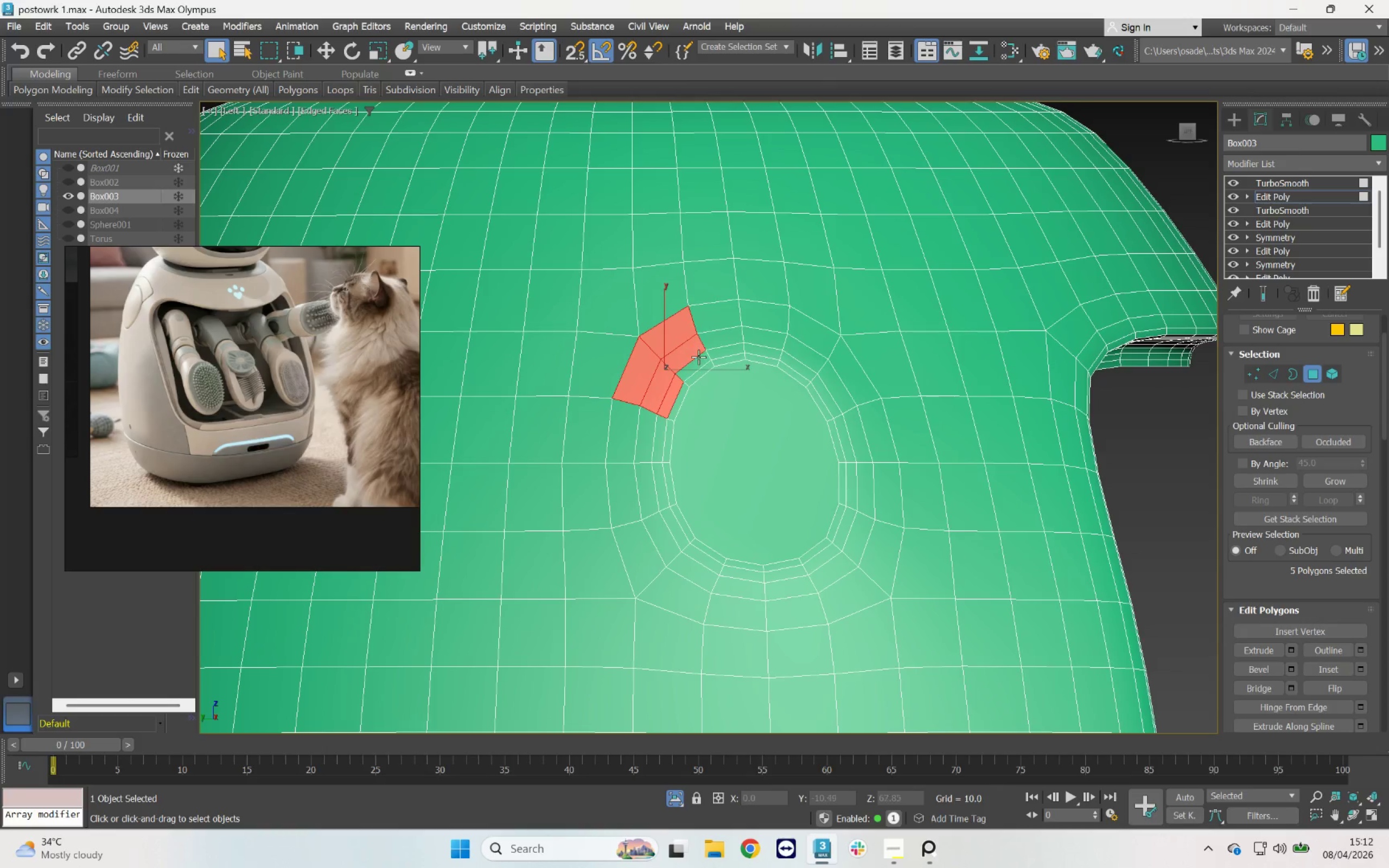 
hold_key(key=ControlLeft, duration=6.1)
left_click([702, 360])
 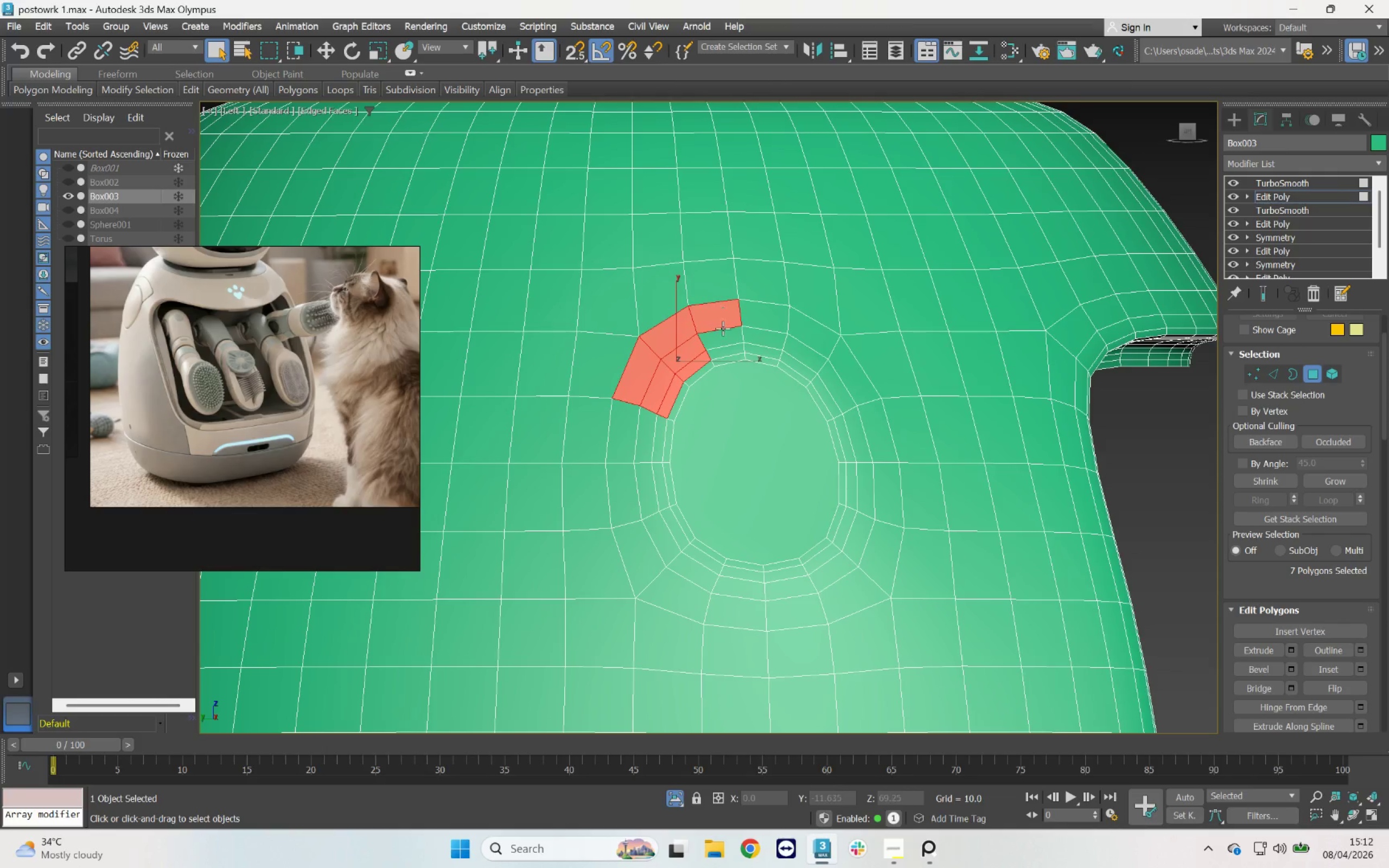 
double_click([725, 335])
 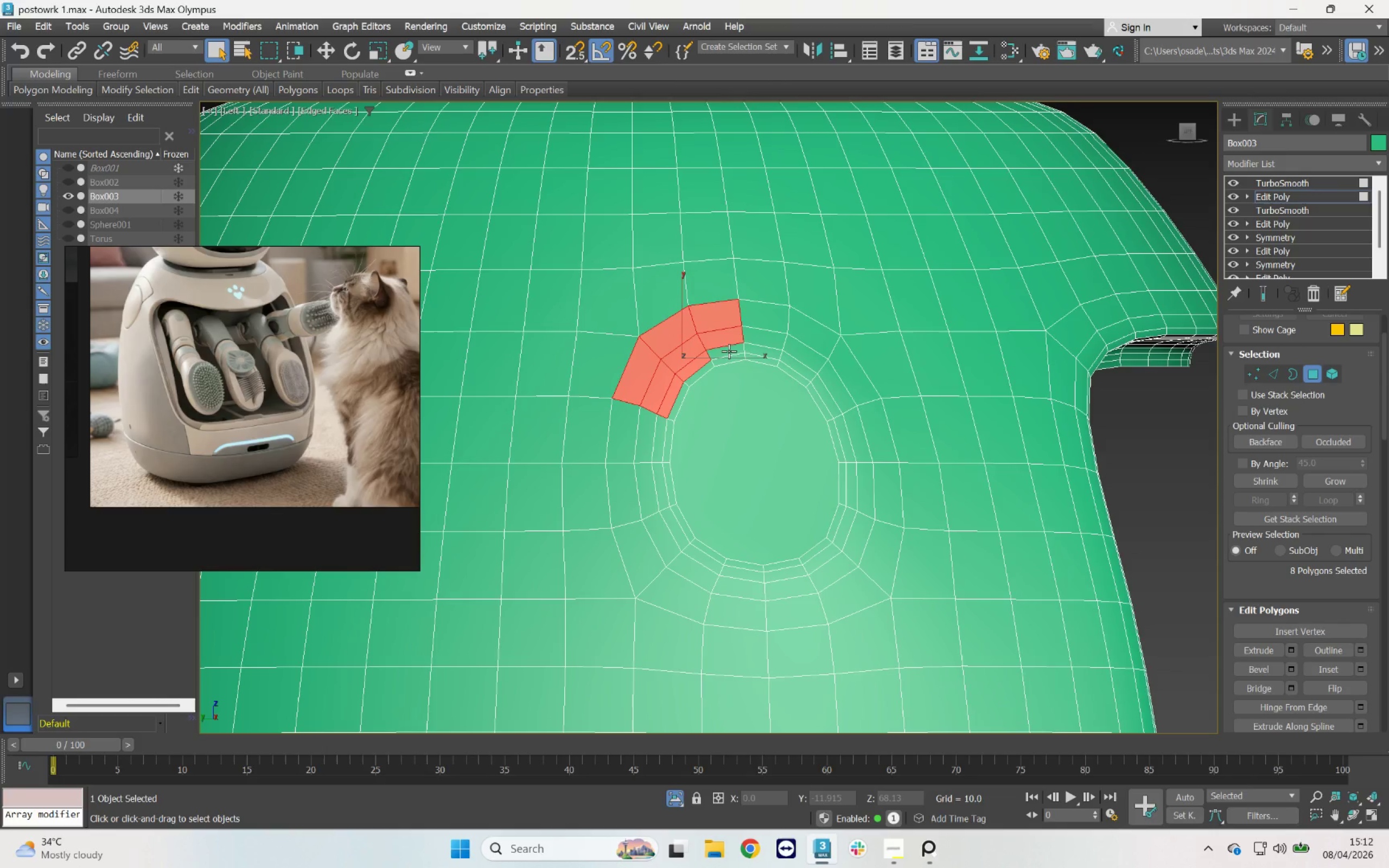 
triple_click([730, 352])
 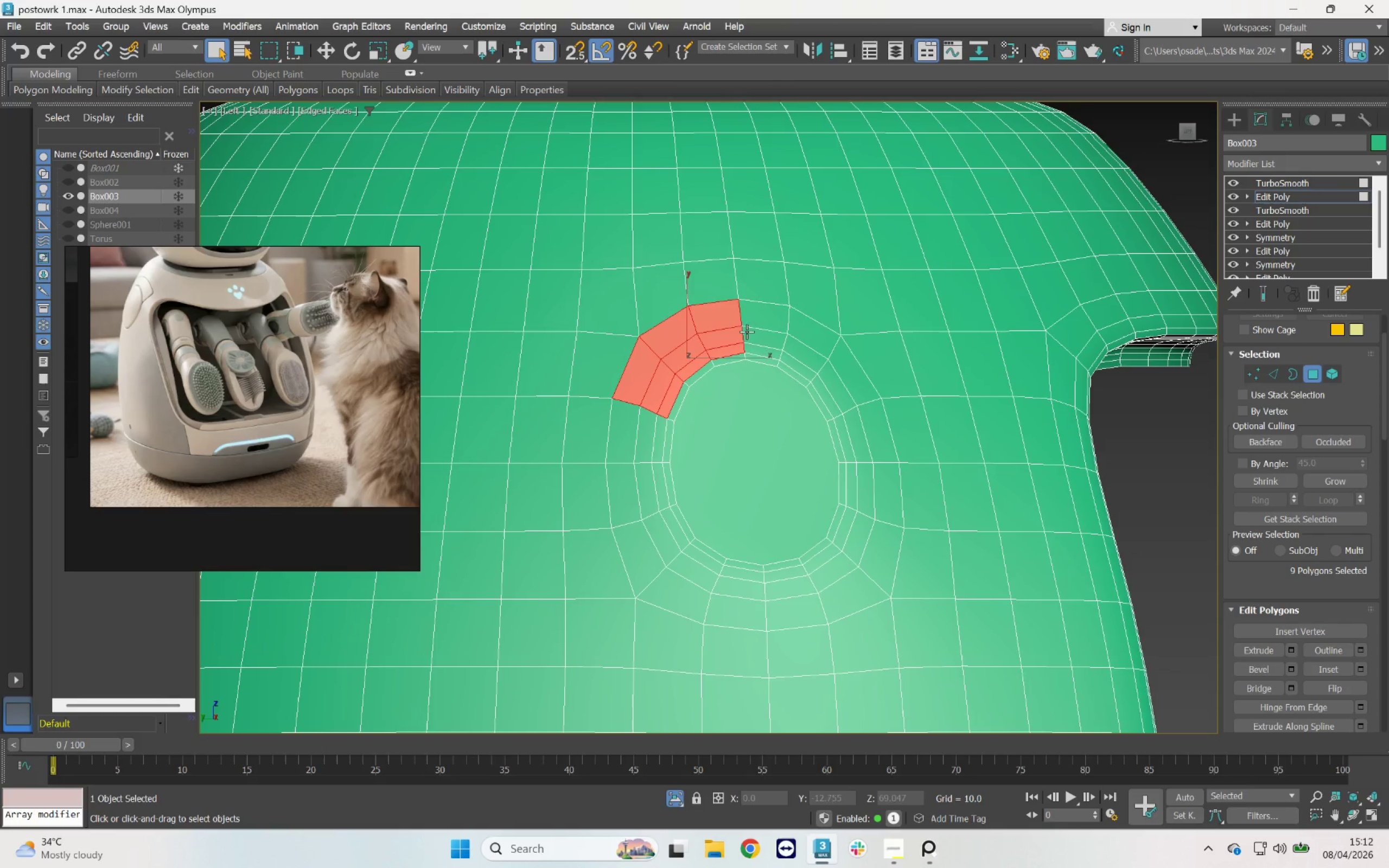 
triple_click([753, 320])
 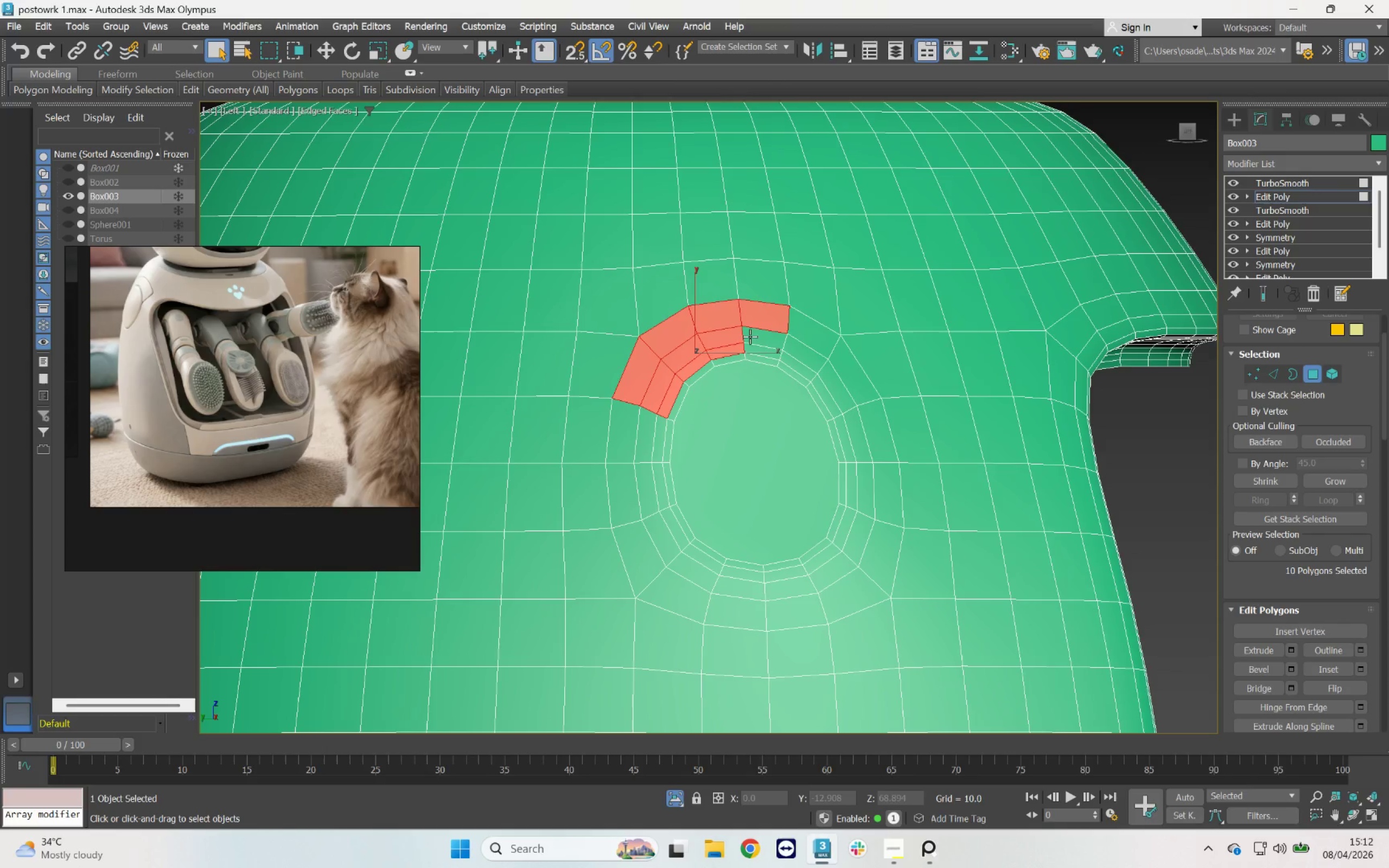 
triple_click([751, 338])
 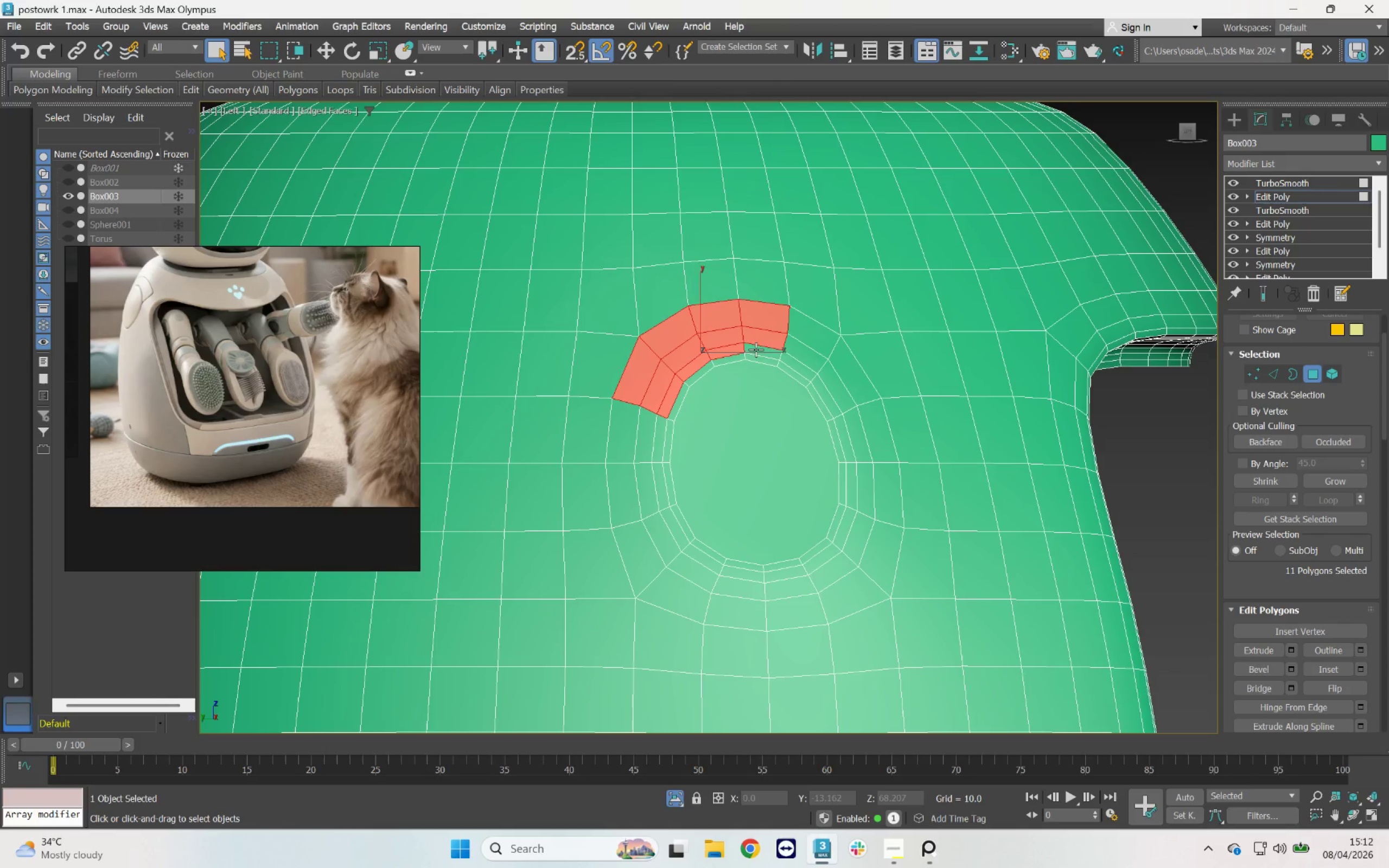 
triple_click([756, 349])
 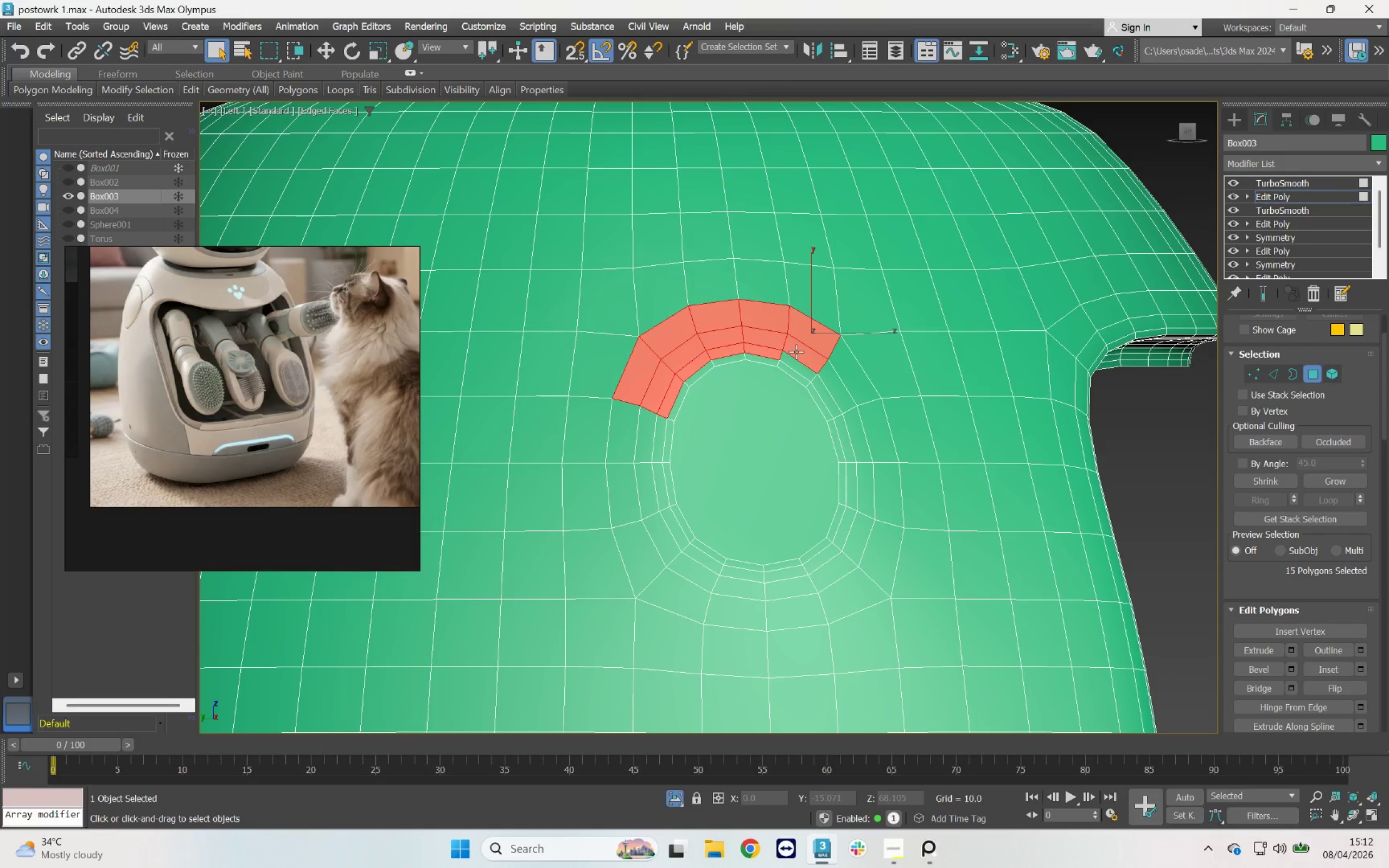 
double_click([795, 365])
 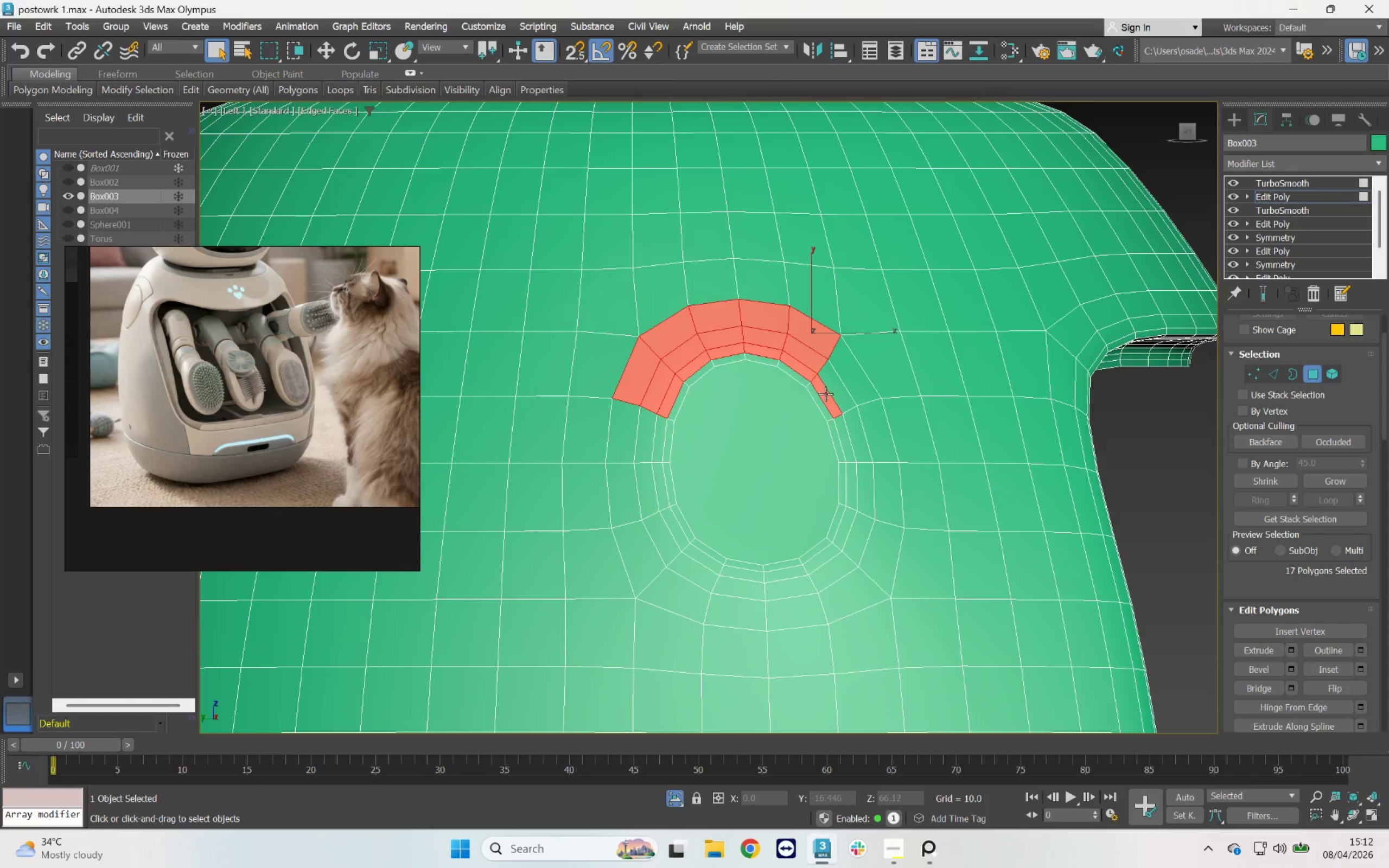 
double_click([838, 390])
 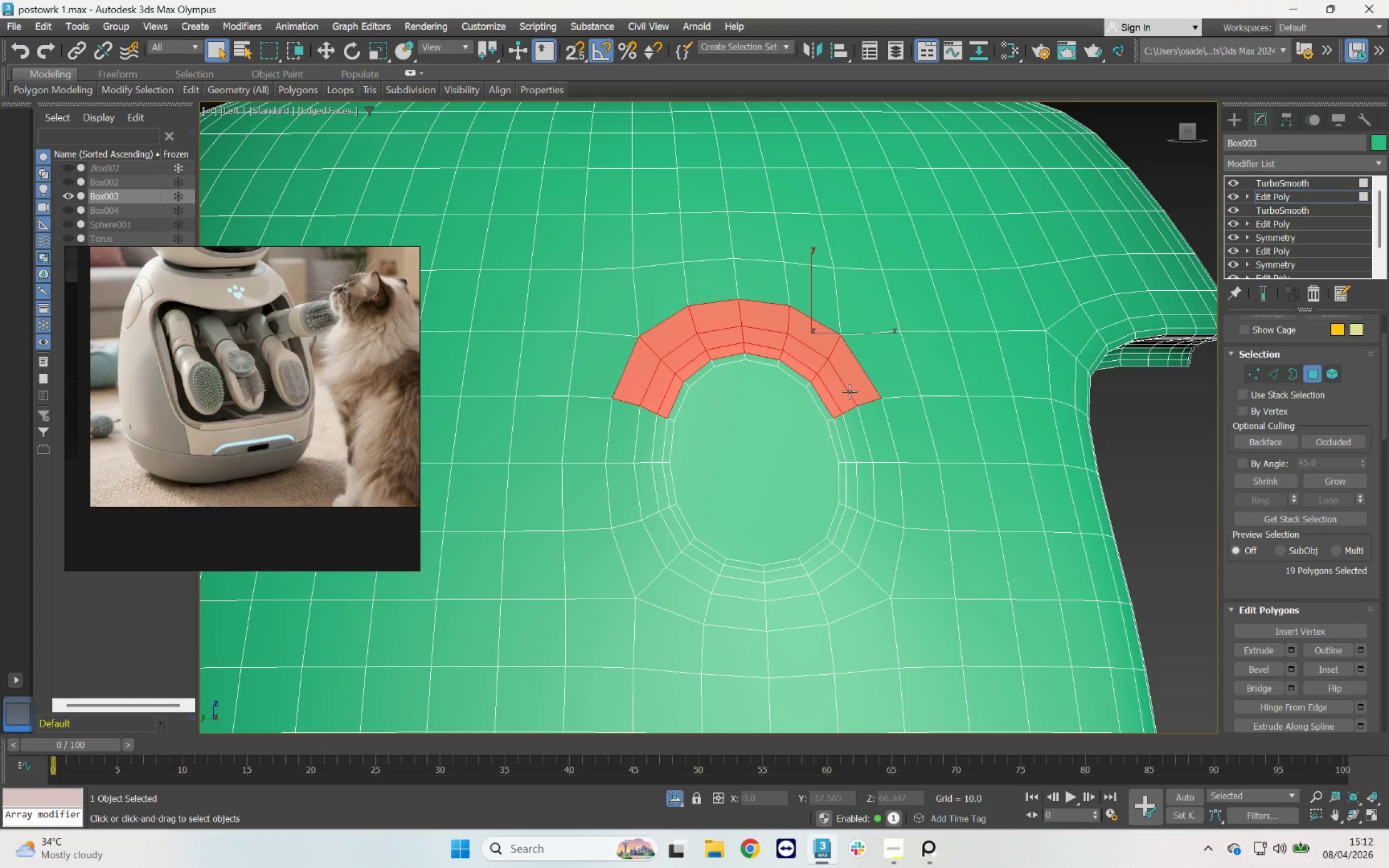 
key(Delete)
 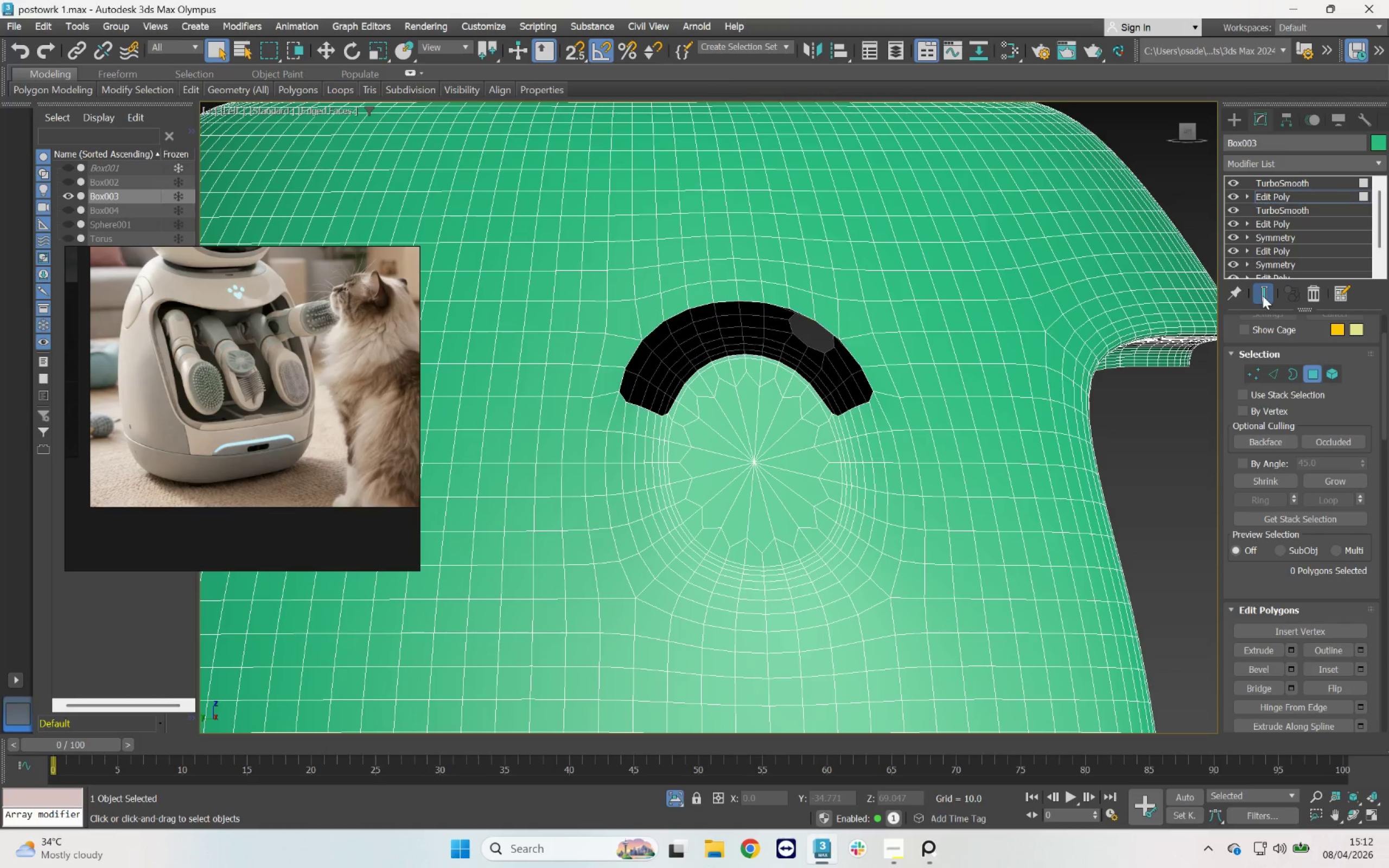 
wait(5.47)
 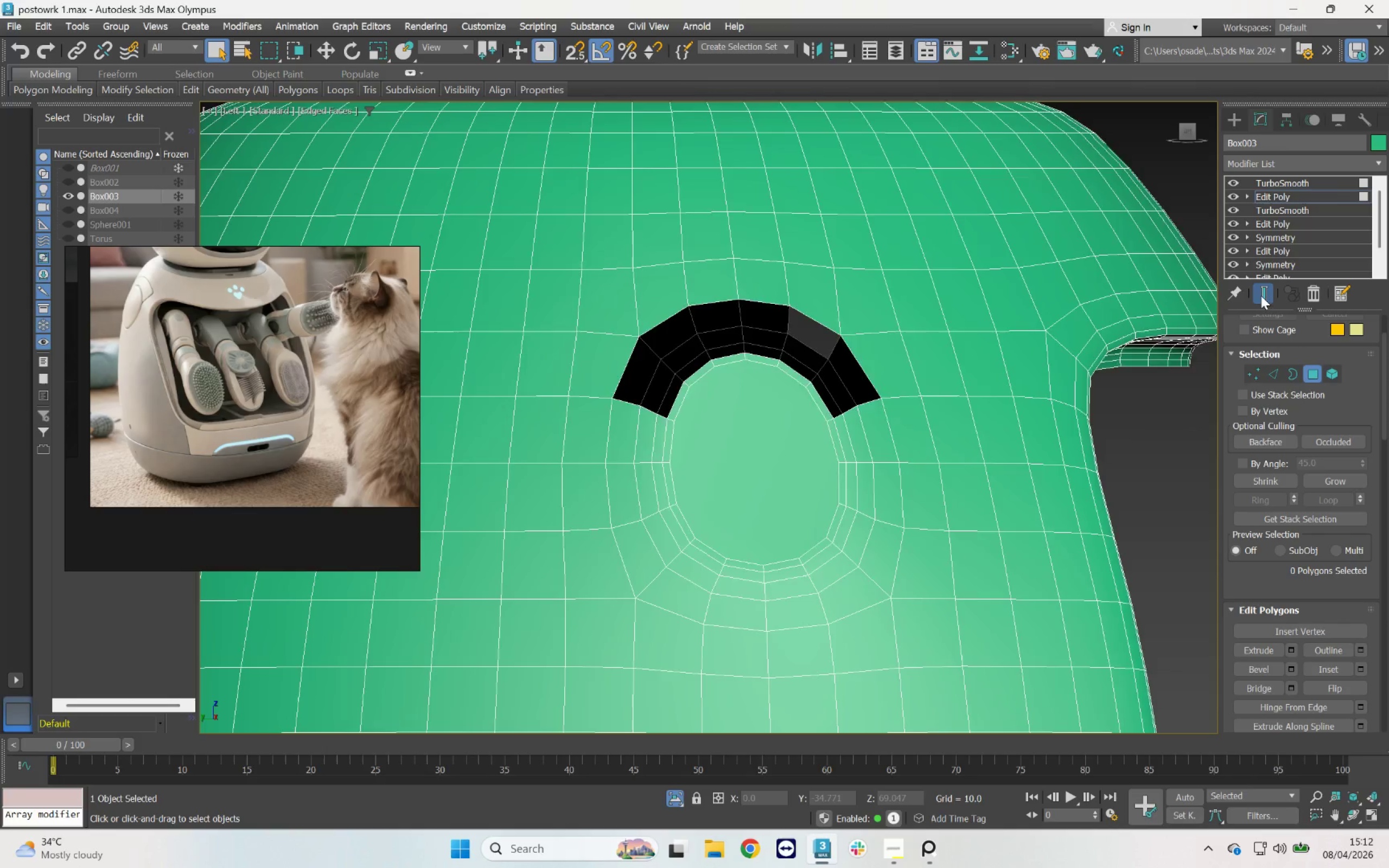 
mouse_move([1290, 373])
 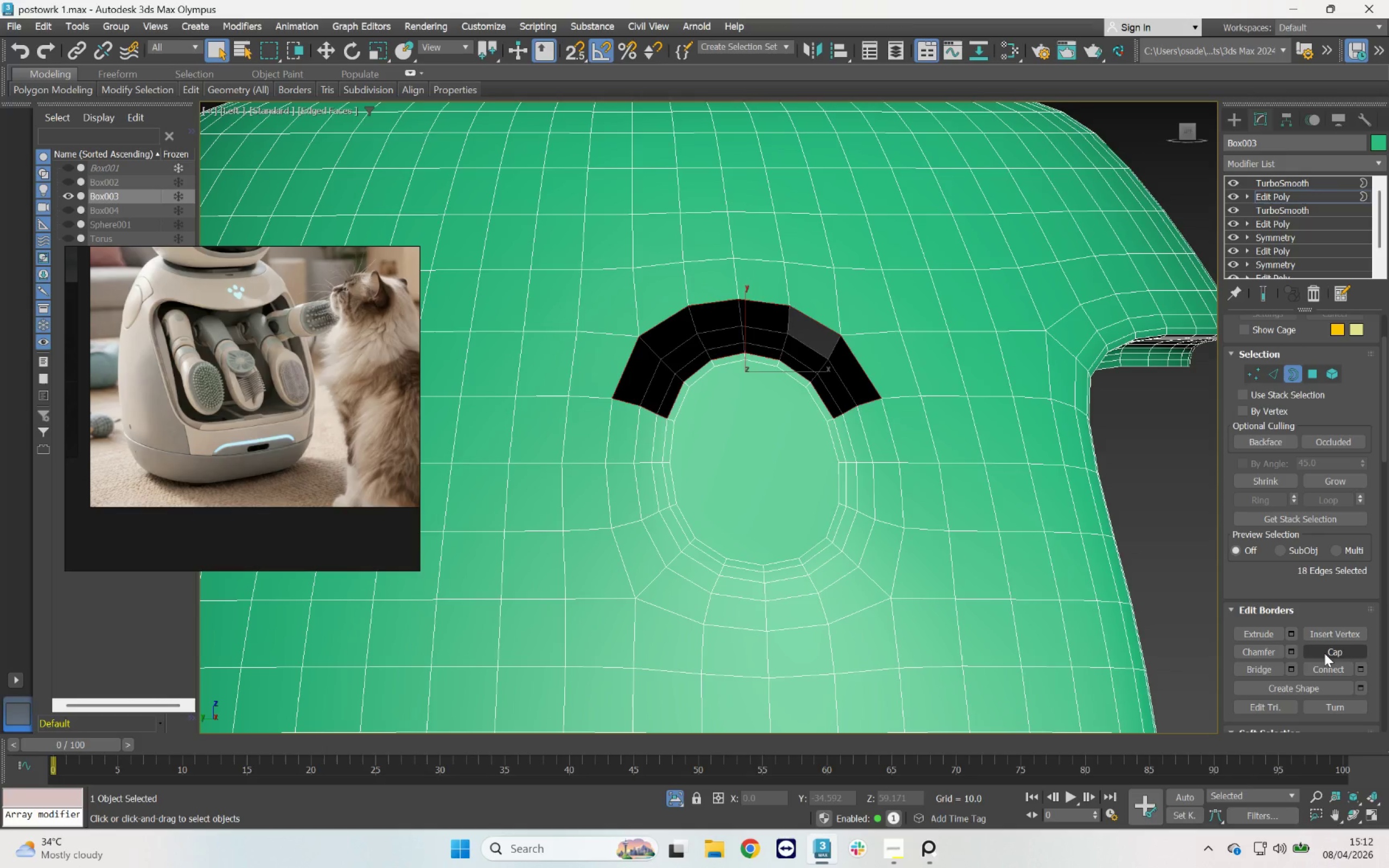 
wait(6.44)
 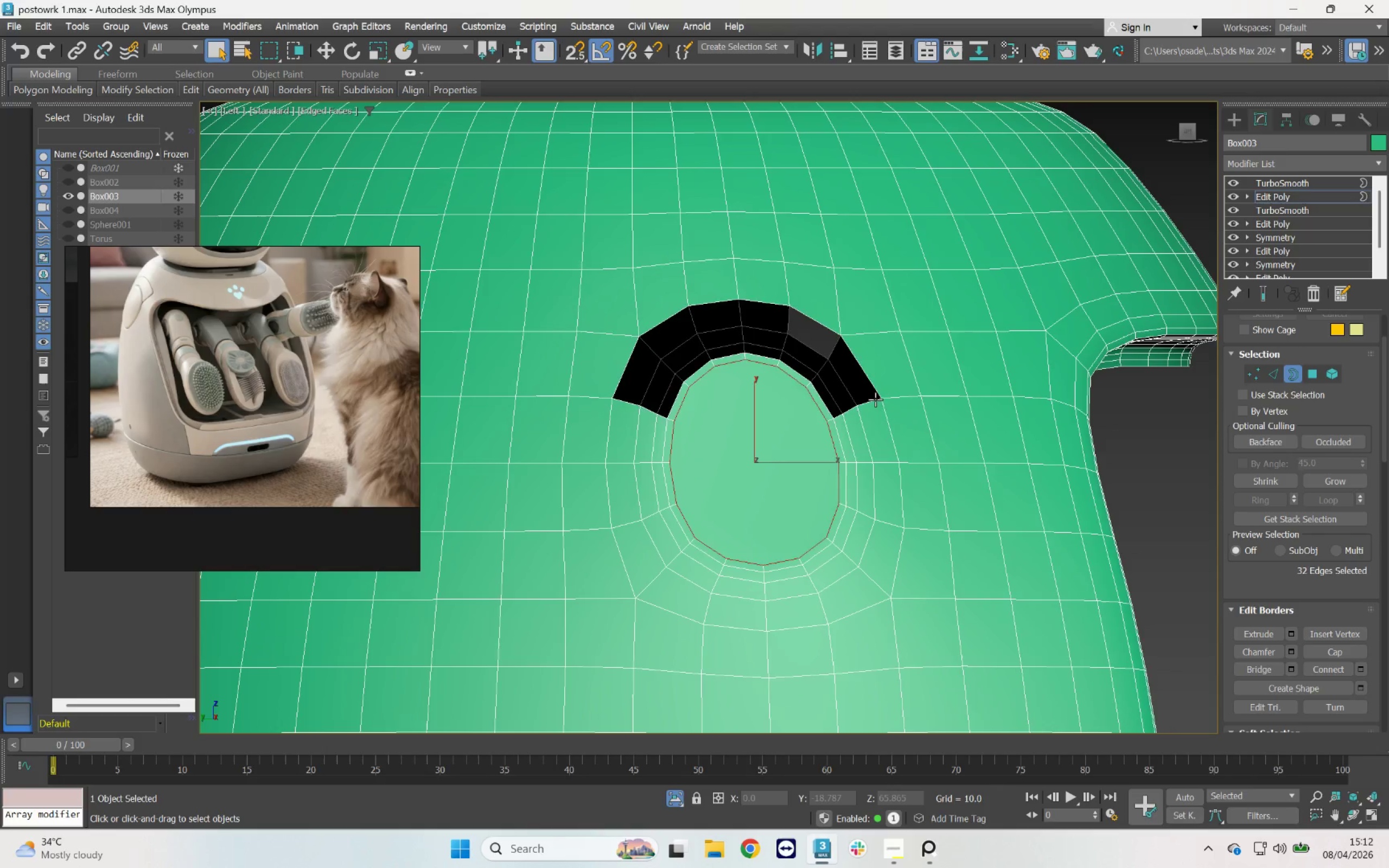 
left_click([1309, 373])
 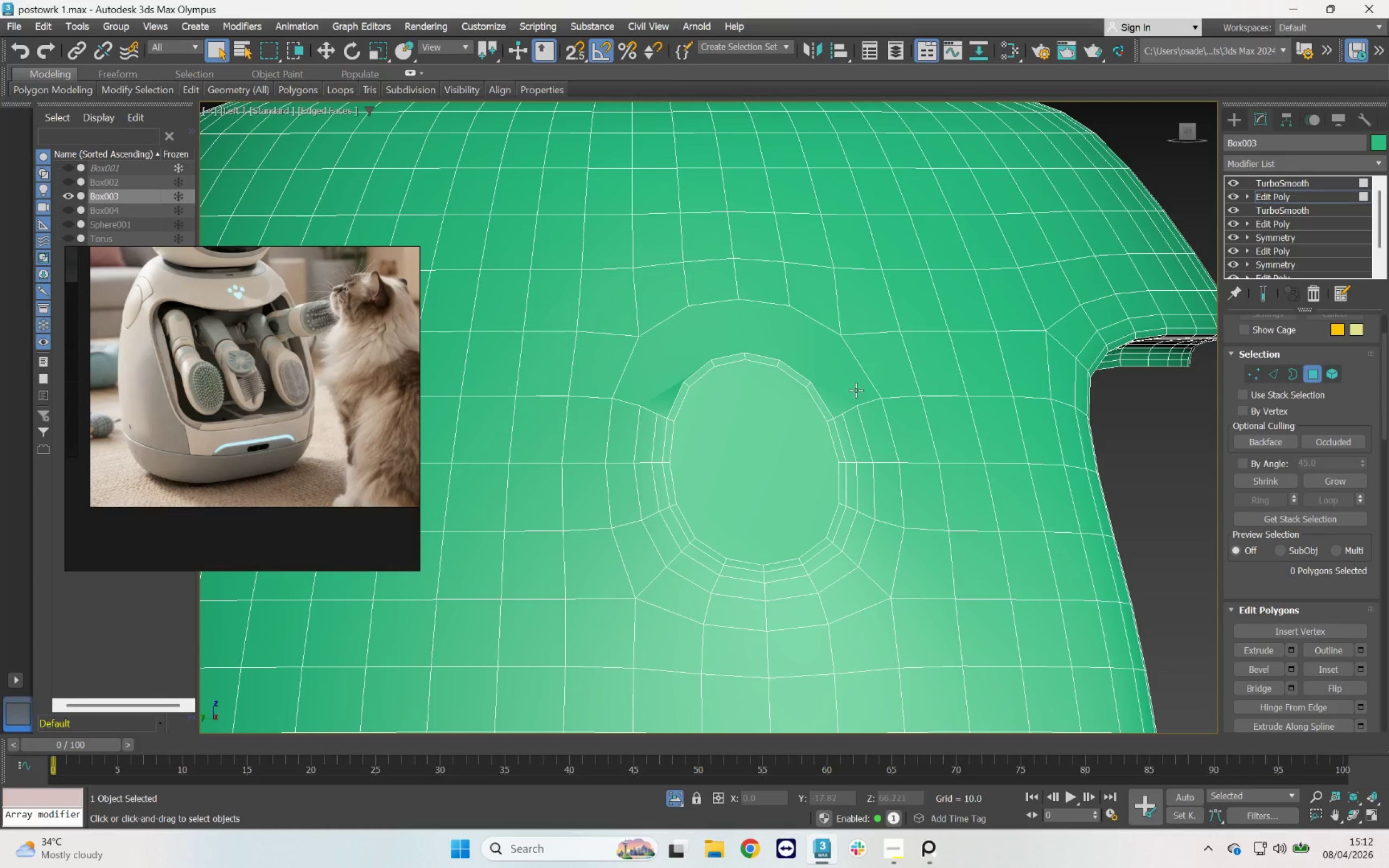 
key(Control+Z)
 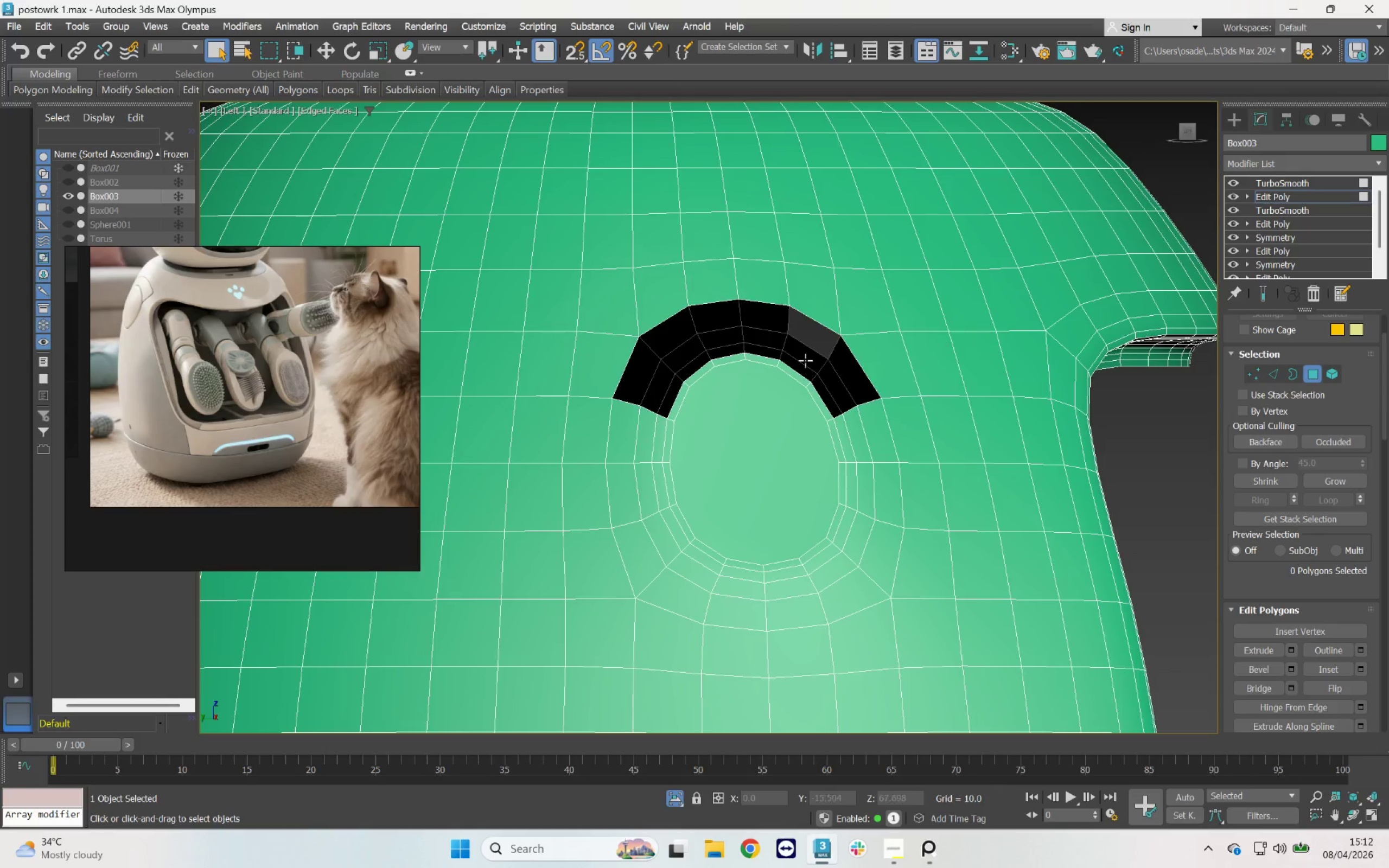 
key(Control+Z)
 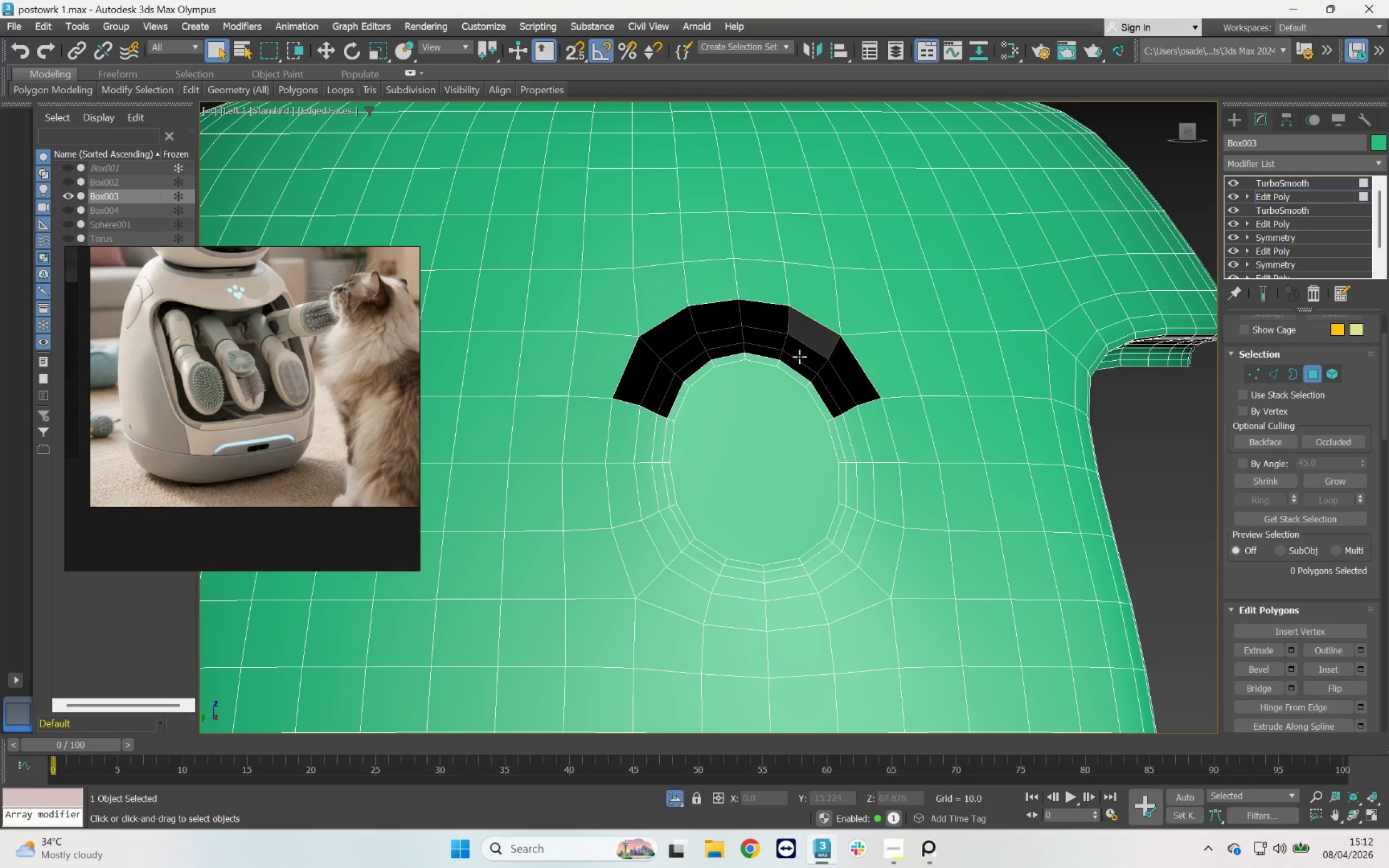 
key(Control+Z)
 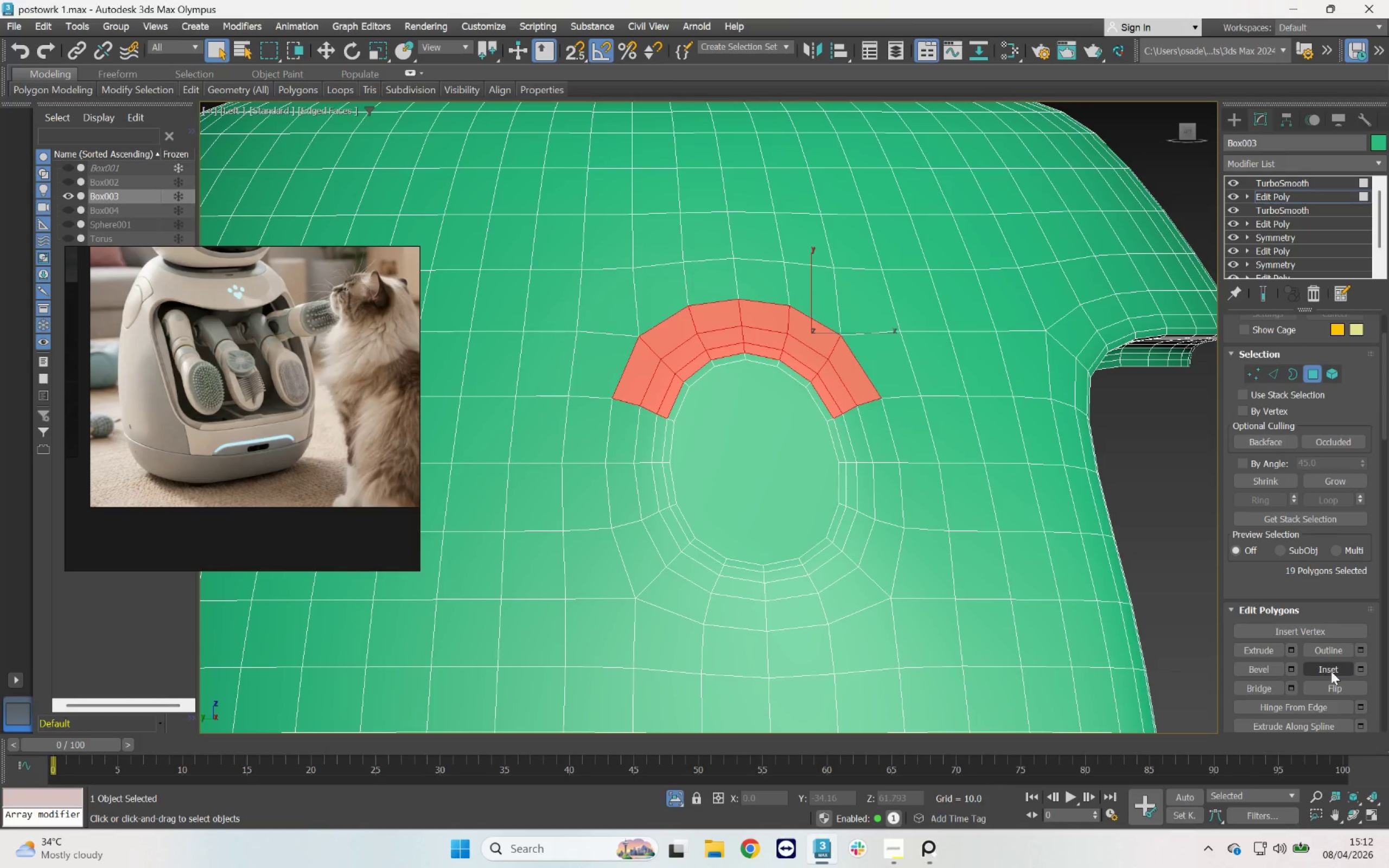 
left_click([1359, 669])
 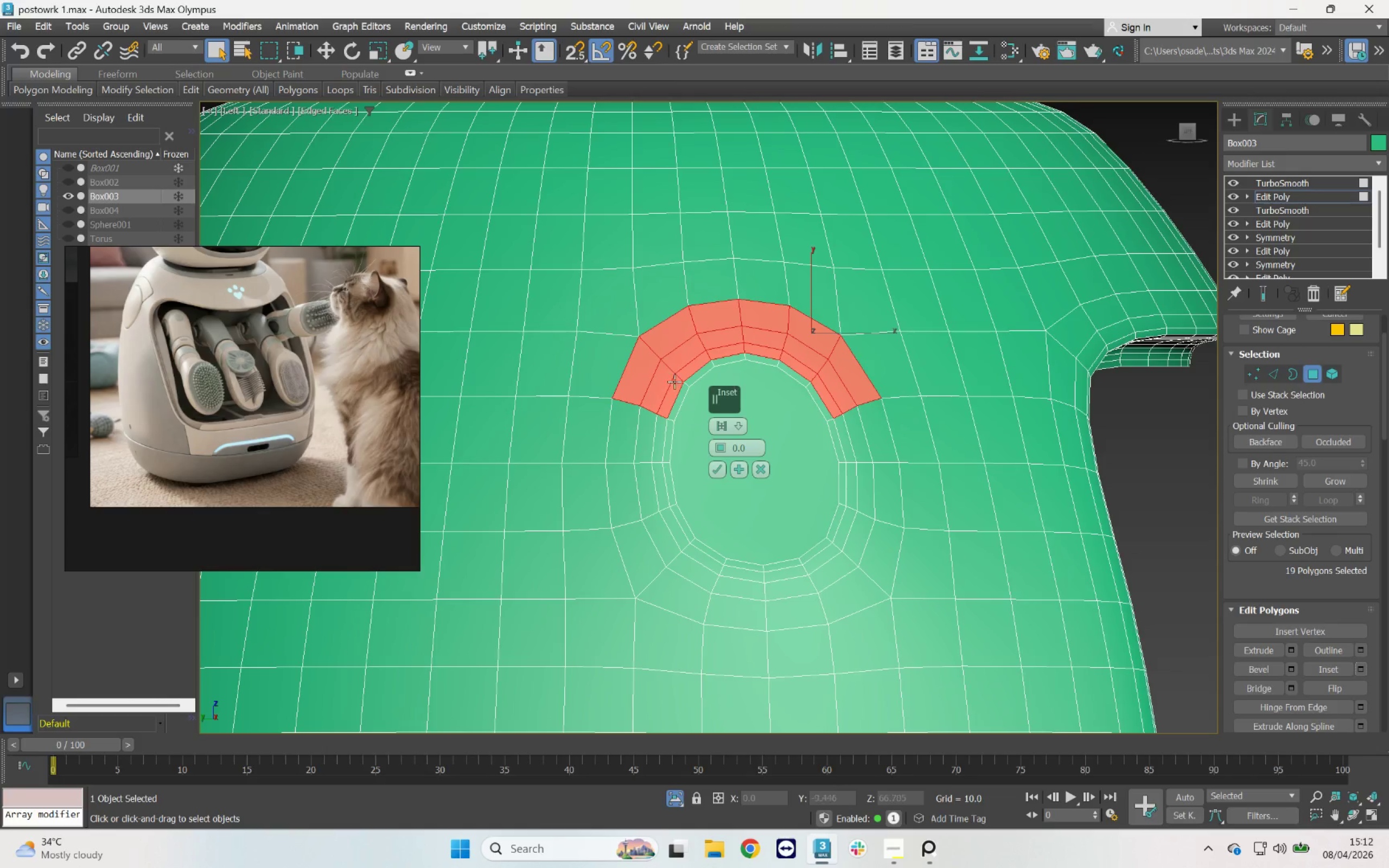 
scroll: coordinate [639, 400], scroll_direction: up, amount: 3.0
 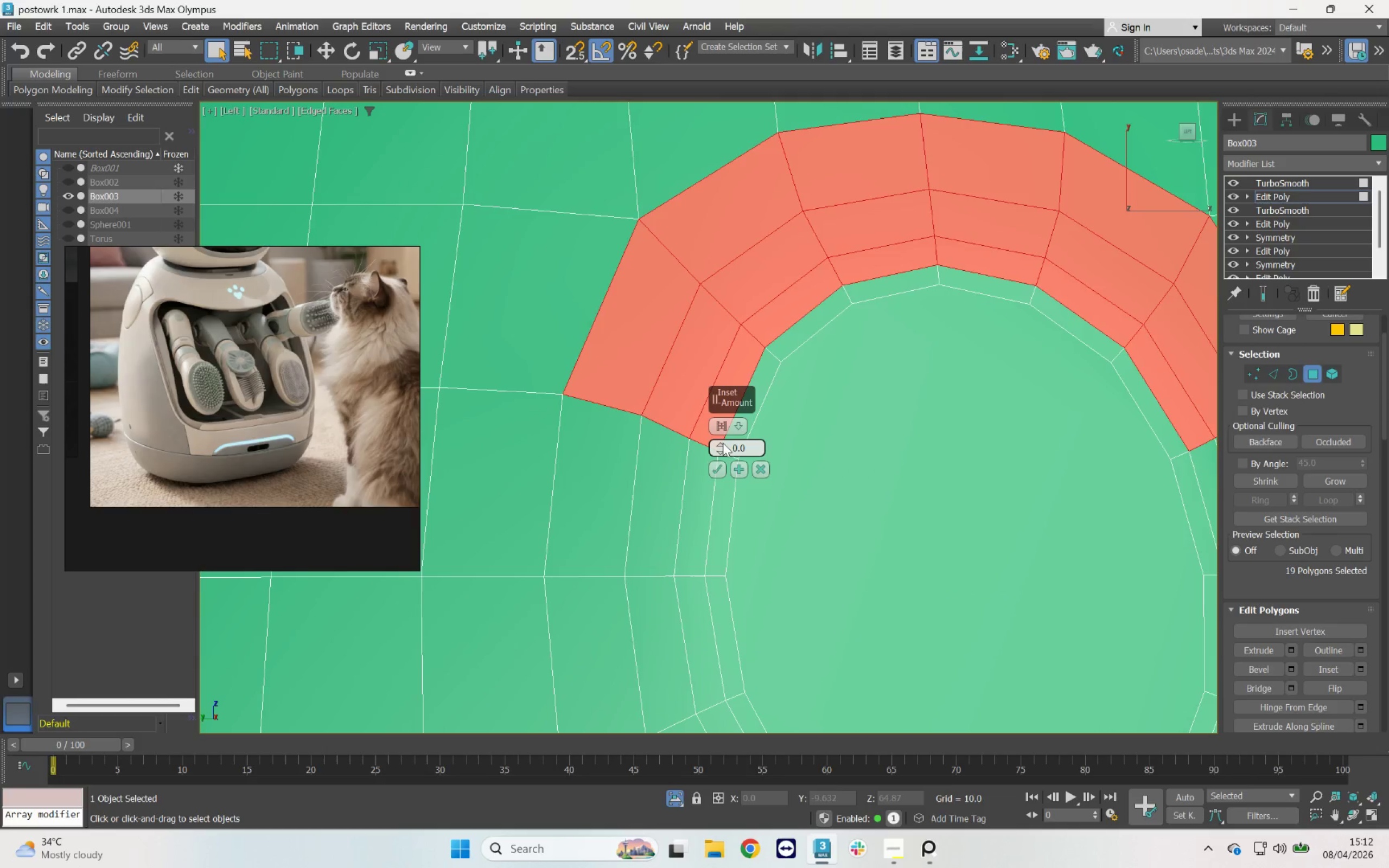 
left_click_drag(start_coordinate=[723, 443], to_coordinate=[722, 436])
 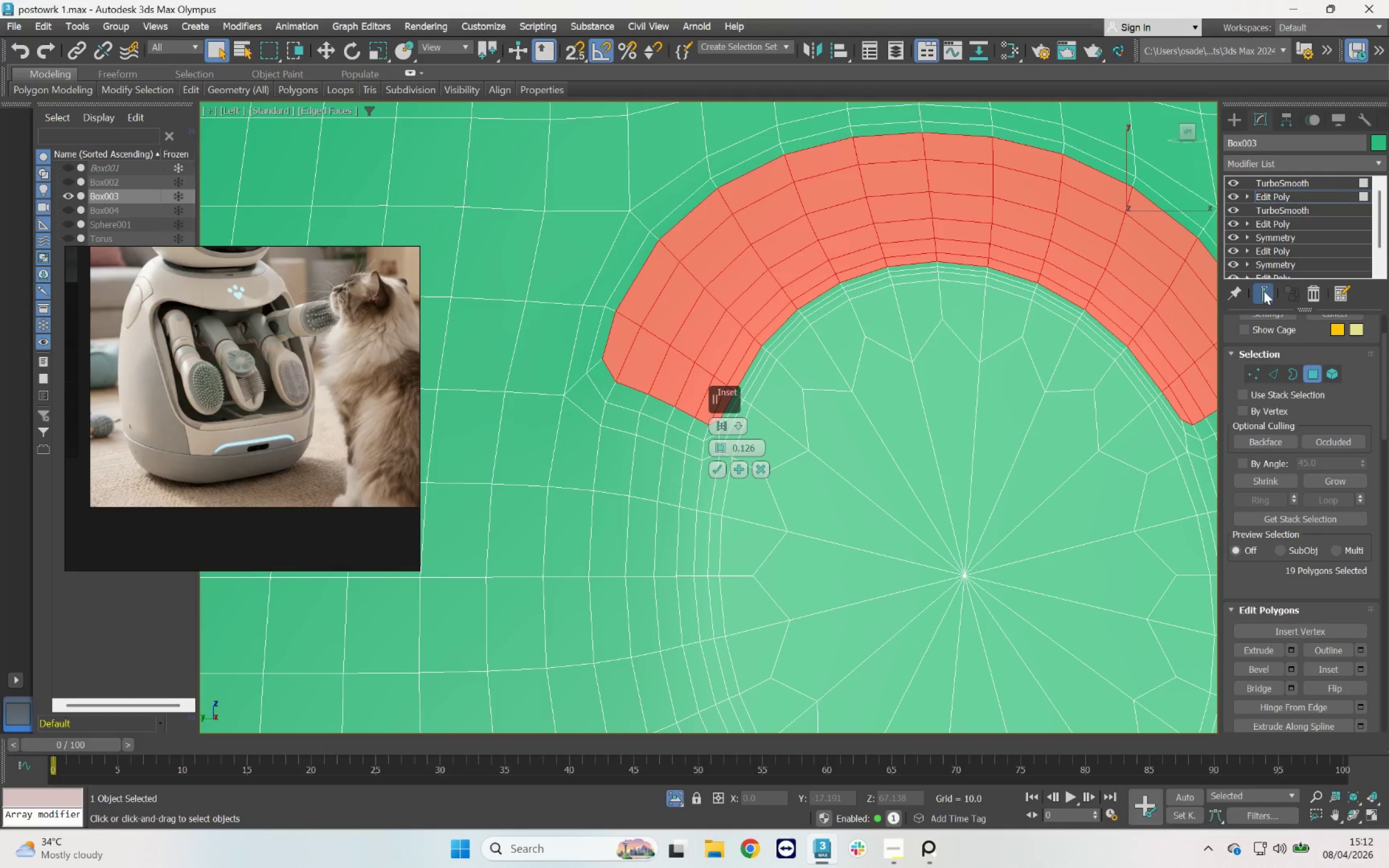 
scroll: coordinate [663, 308], scroll_direction: down, amount: 2.0
 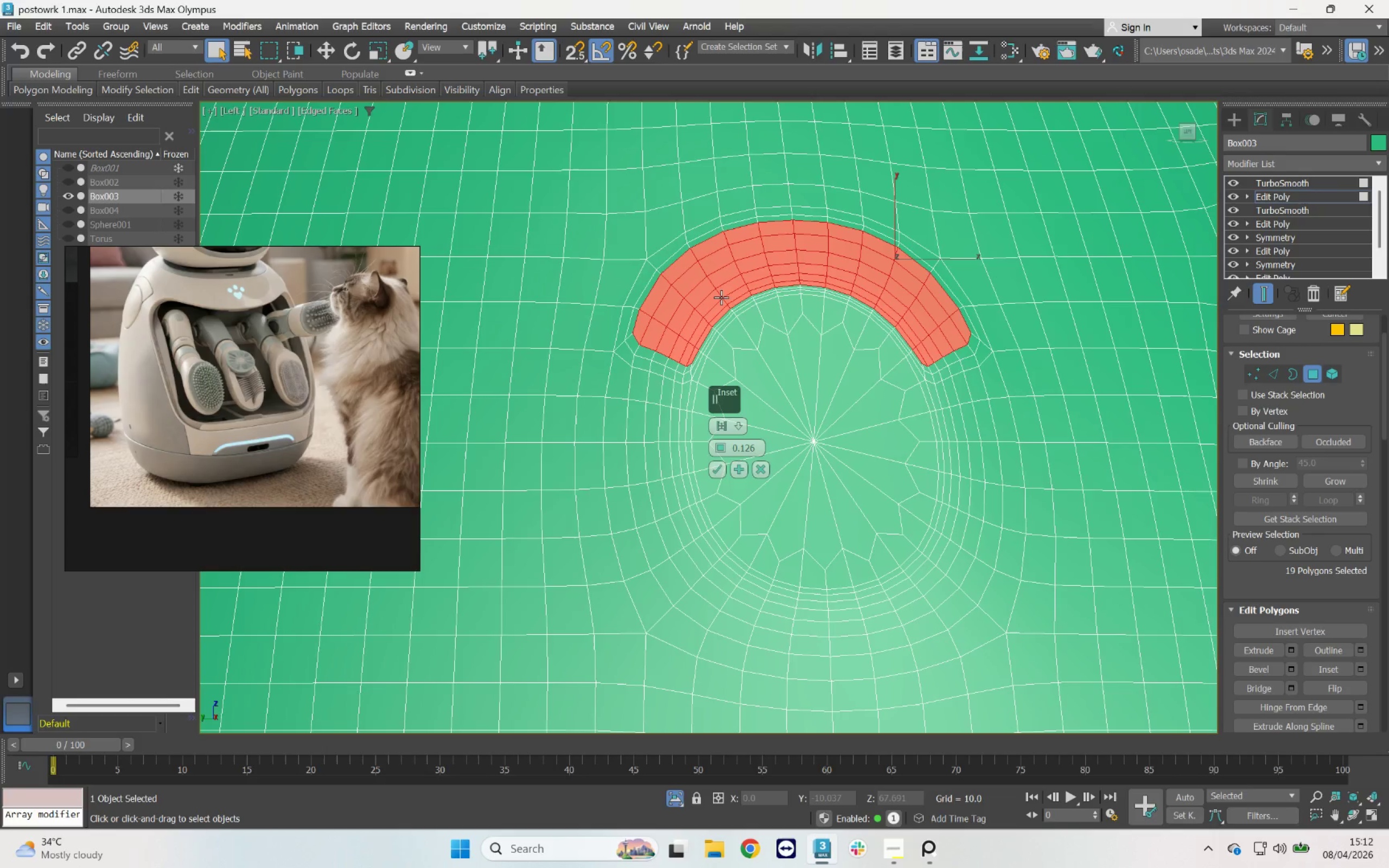 
scroll: coordinate [721, 297], scroll_direction: up, amount: 2.0
 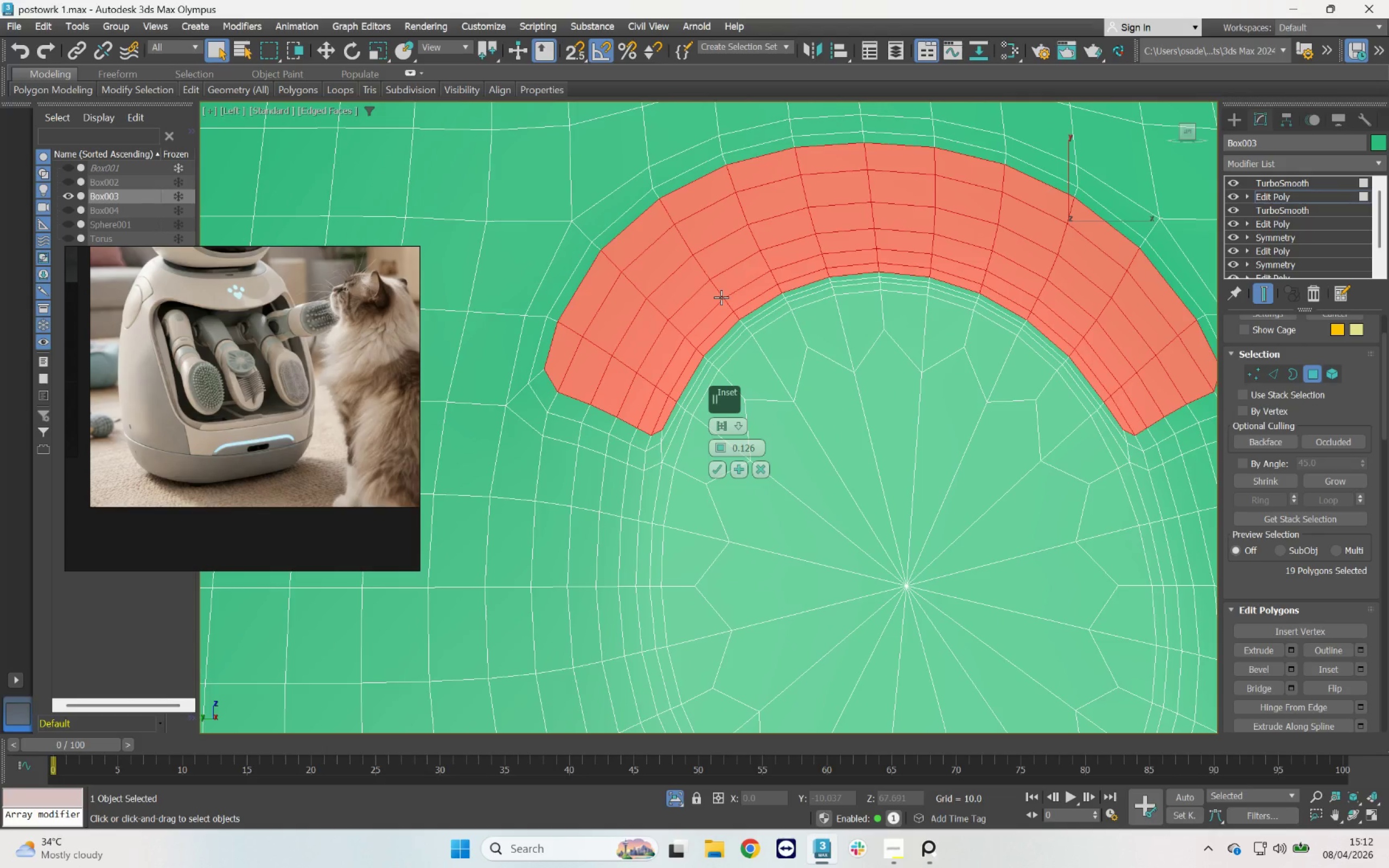 
key(F6)
 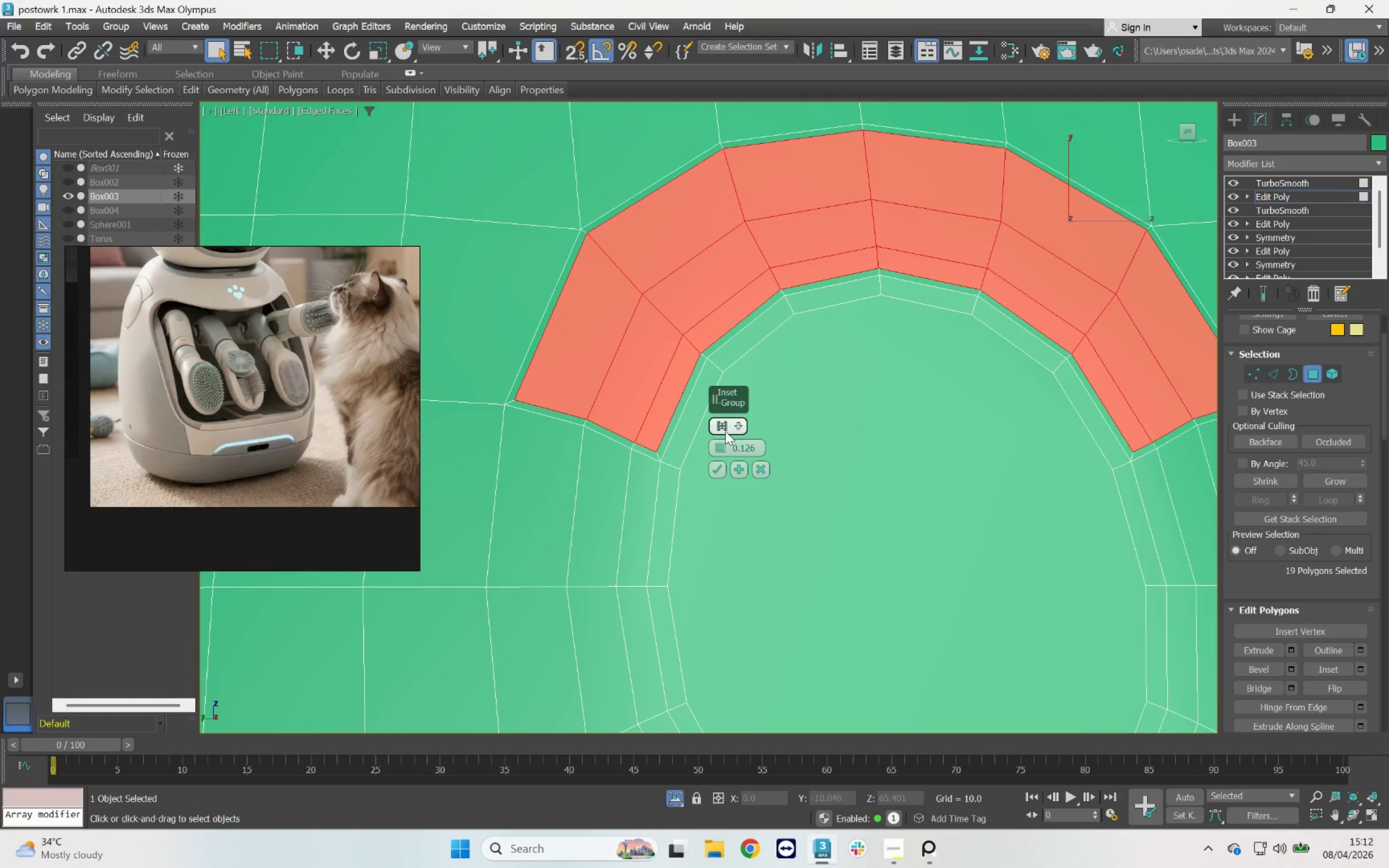 
left_click_drag(start_coordinate=[720, 442], to_coordinate=[723, 444])
 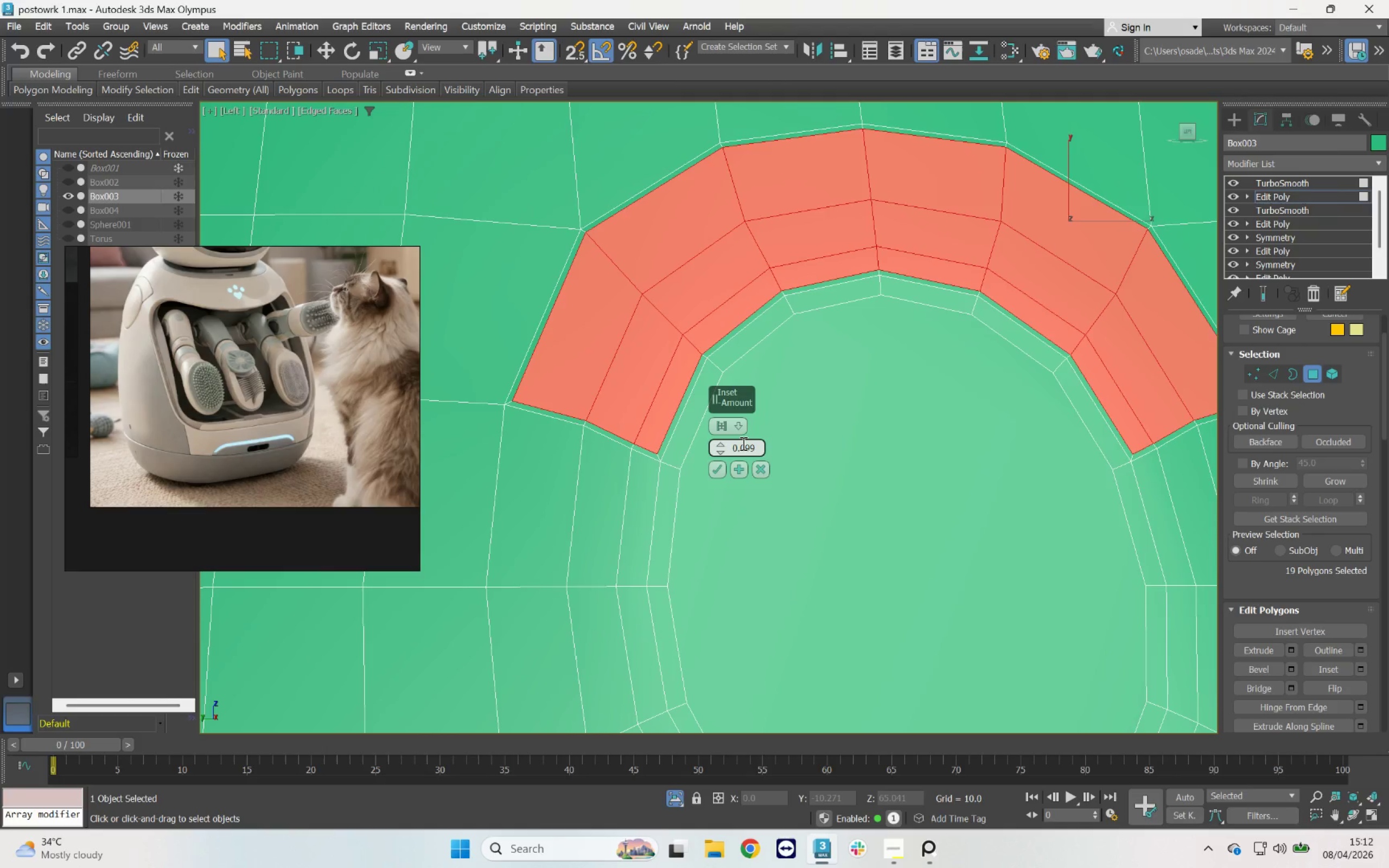 
wait(5.72)
 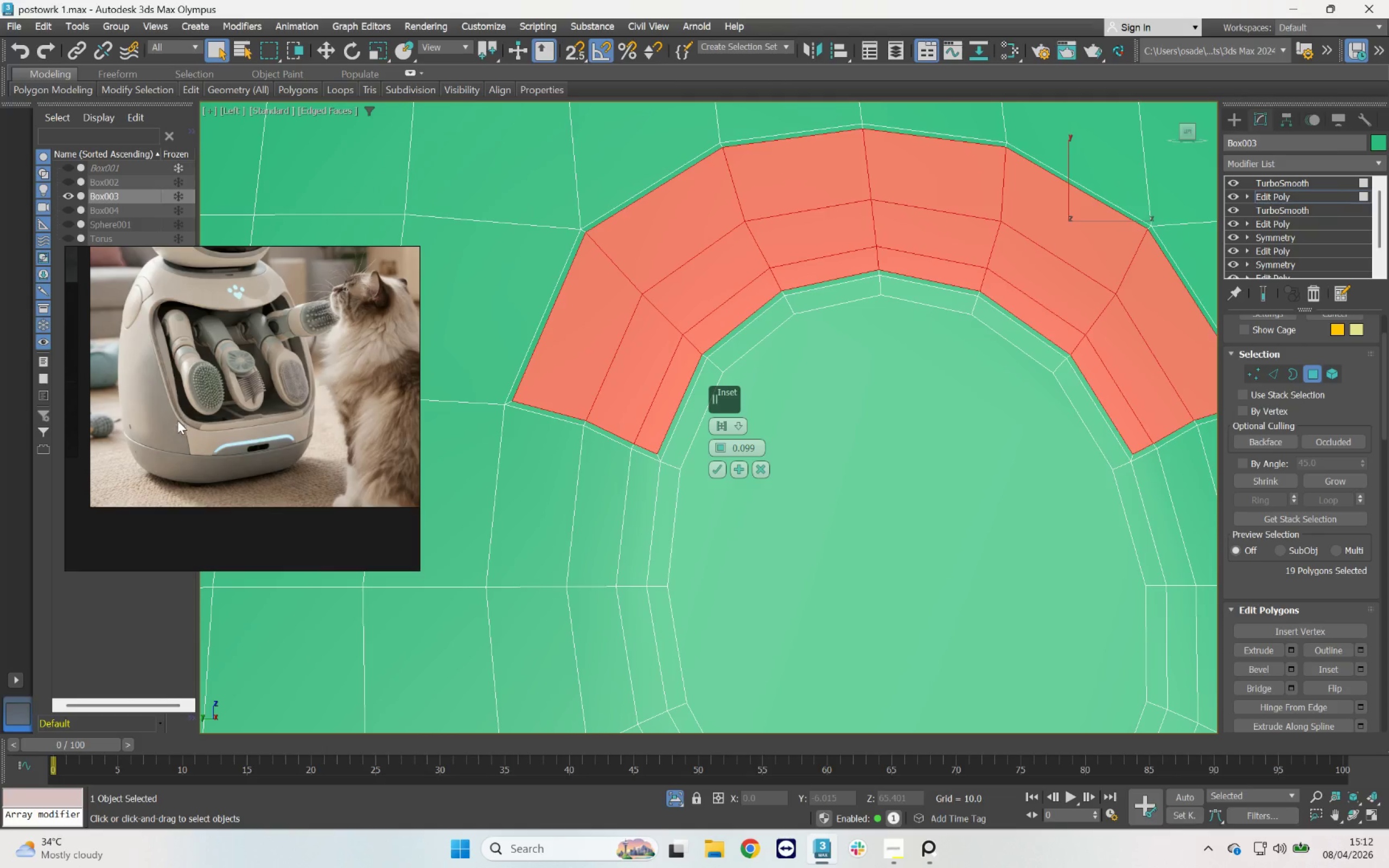 
left_click_drag(start_coordinate=[740, 444], to_coordinate=[766, 448])
 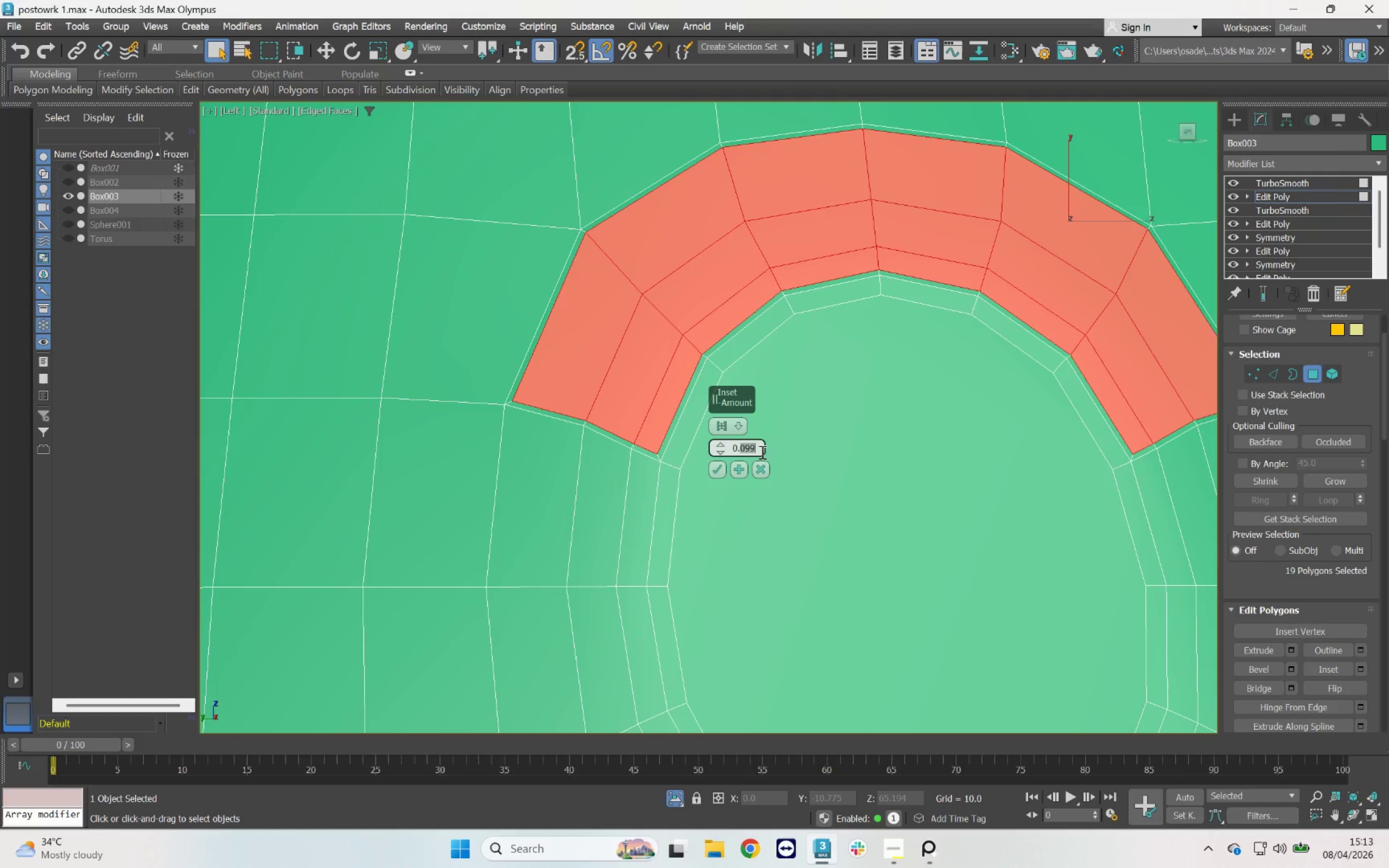 